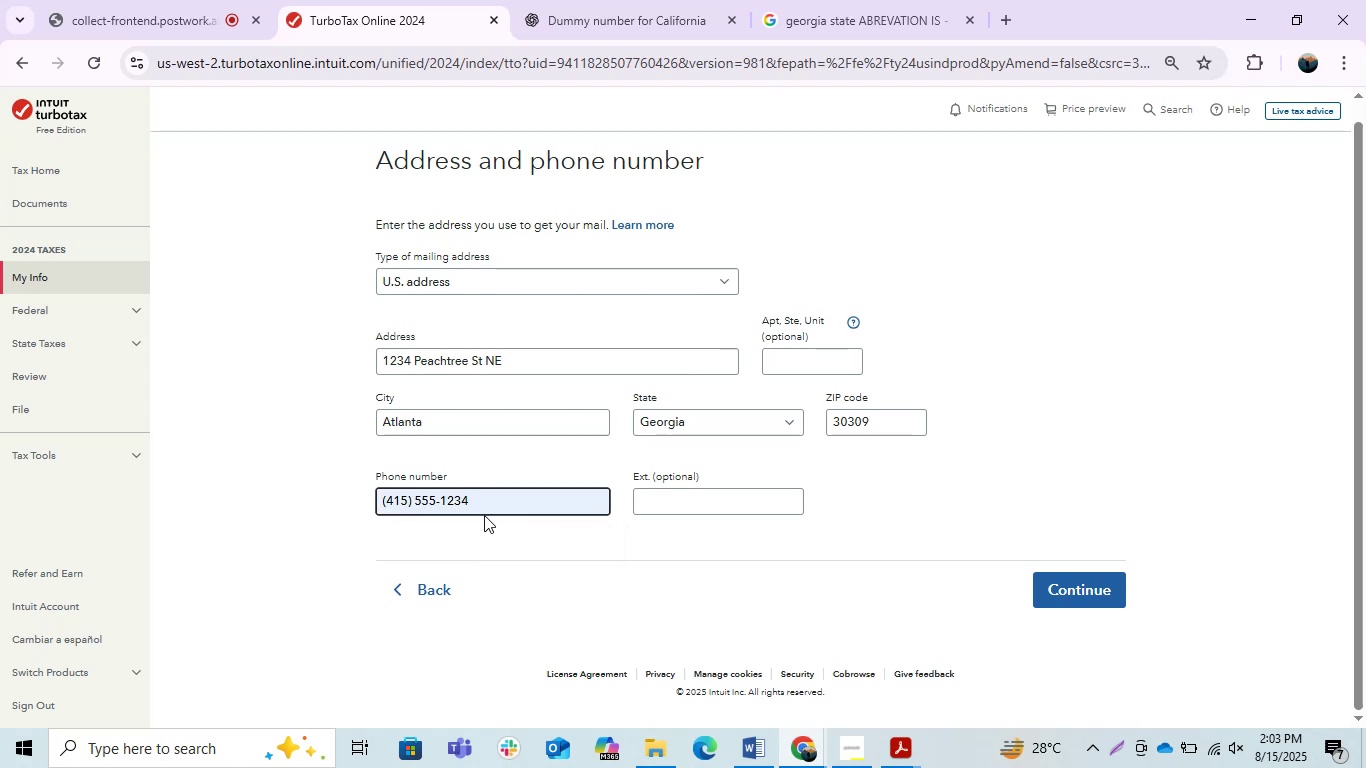 
key(Backspace)
 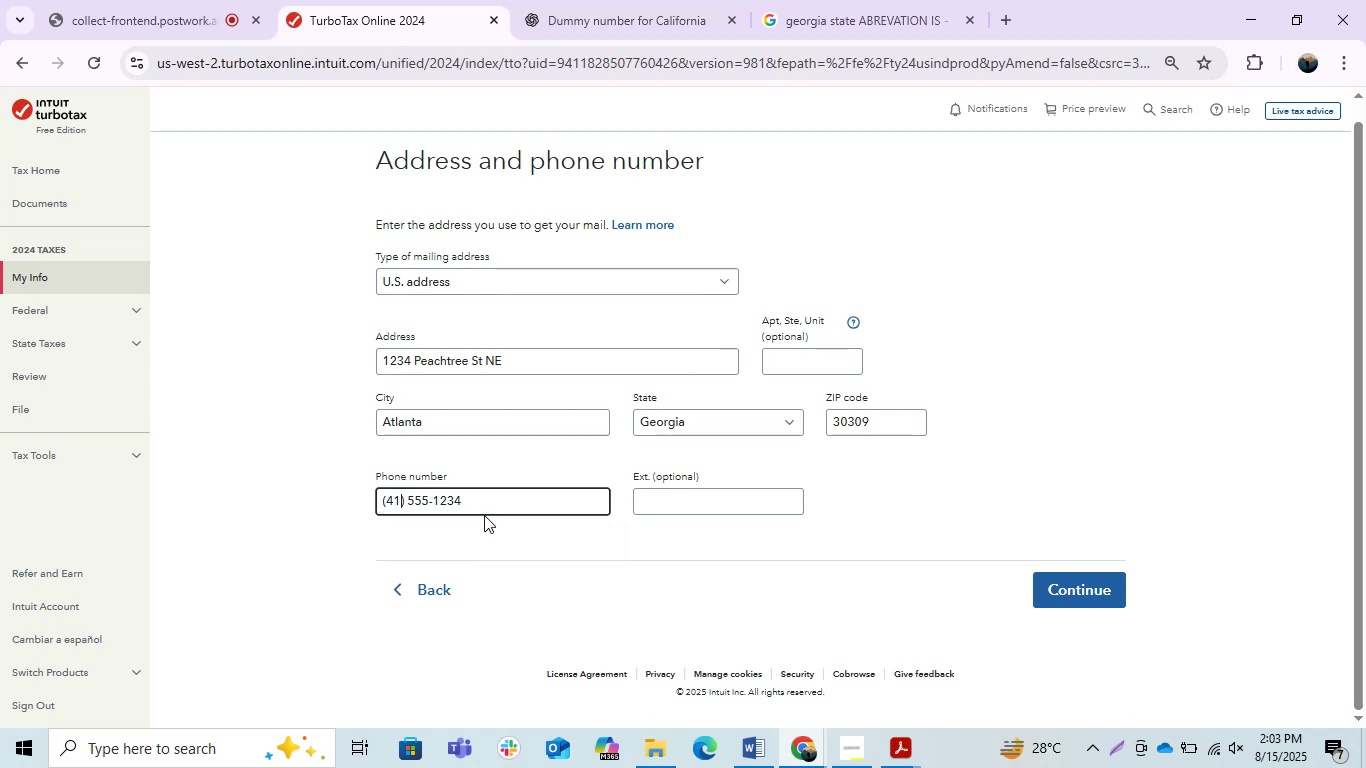 
key(Backspace)
 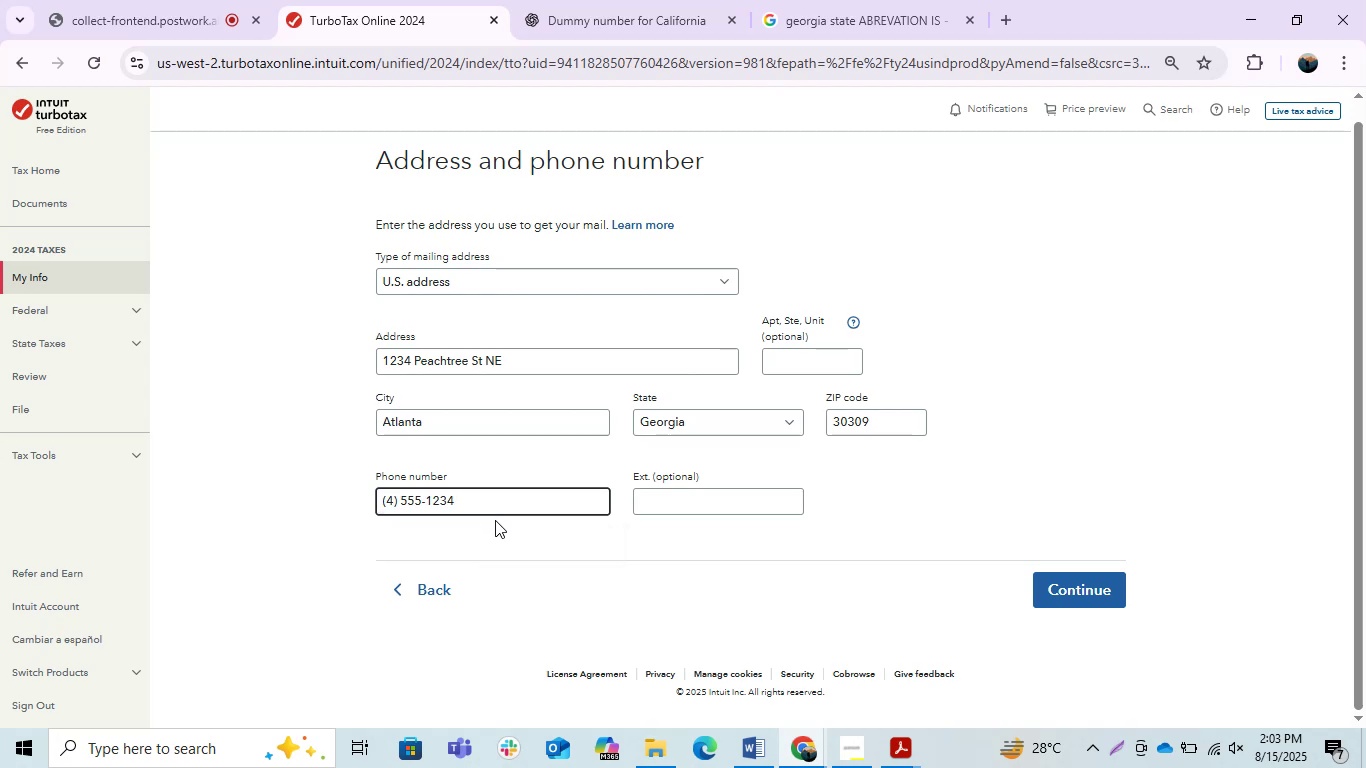 
key(Numpad2)
 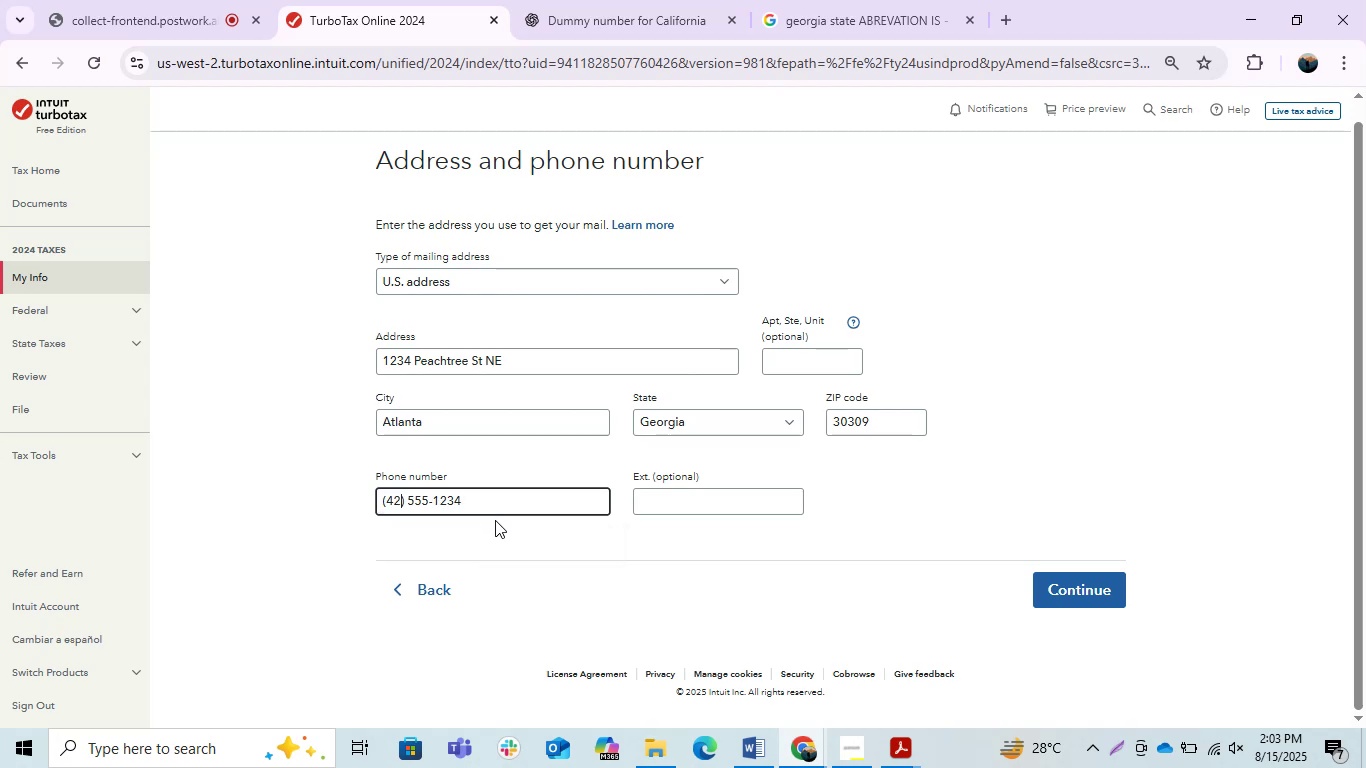 
key(Numpad0)
 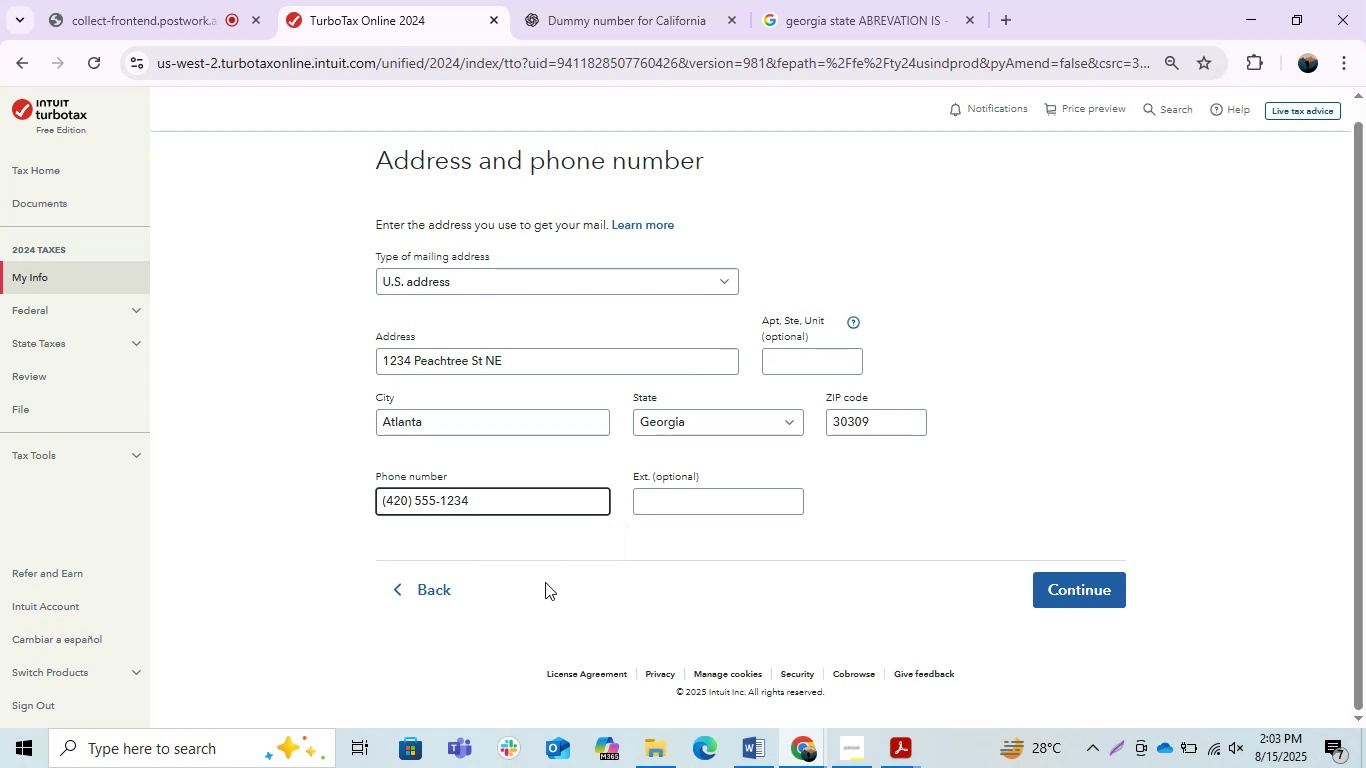 
left_click([636, 603])
 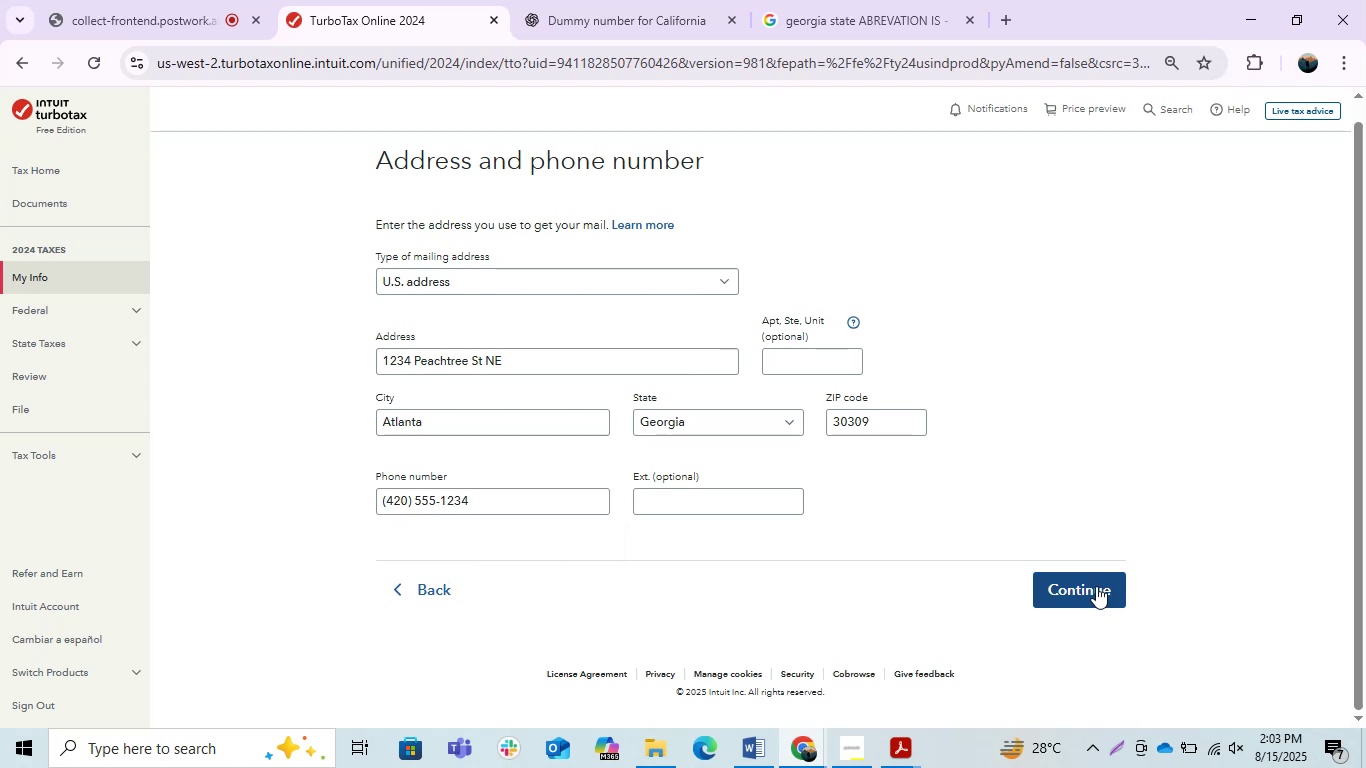 
left_click([1065, 588])
 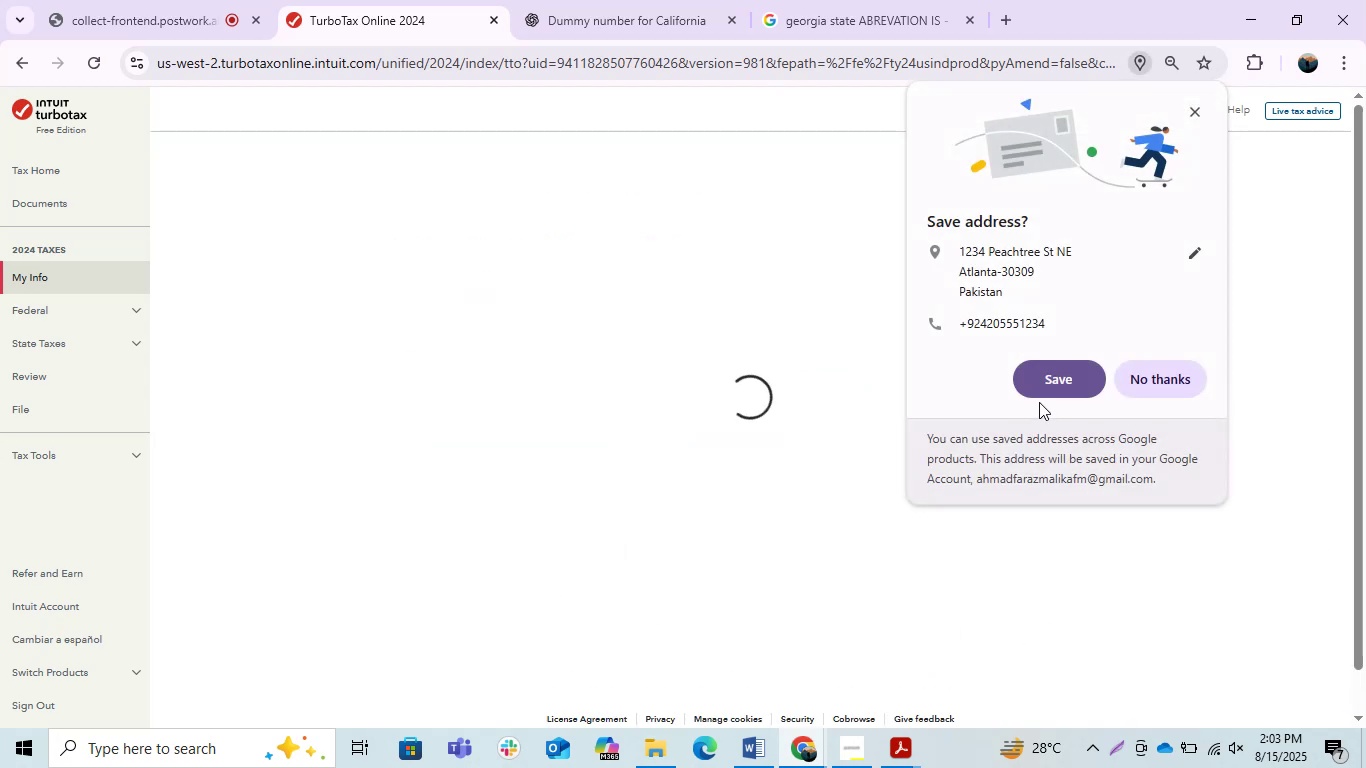 
left_click([1062, 377])
 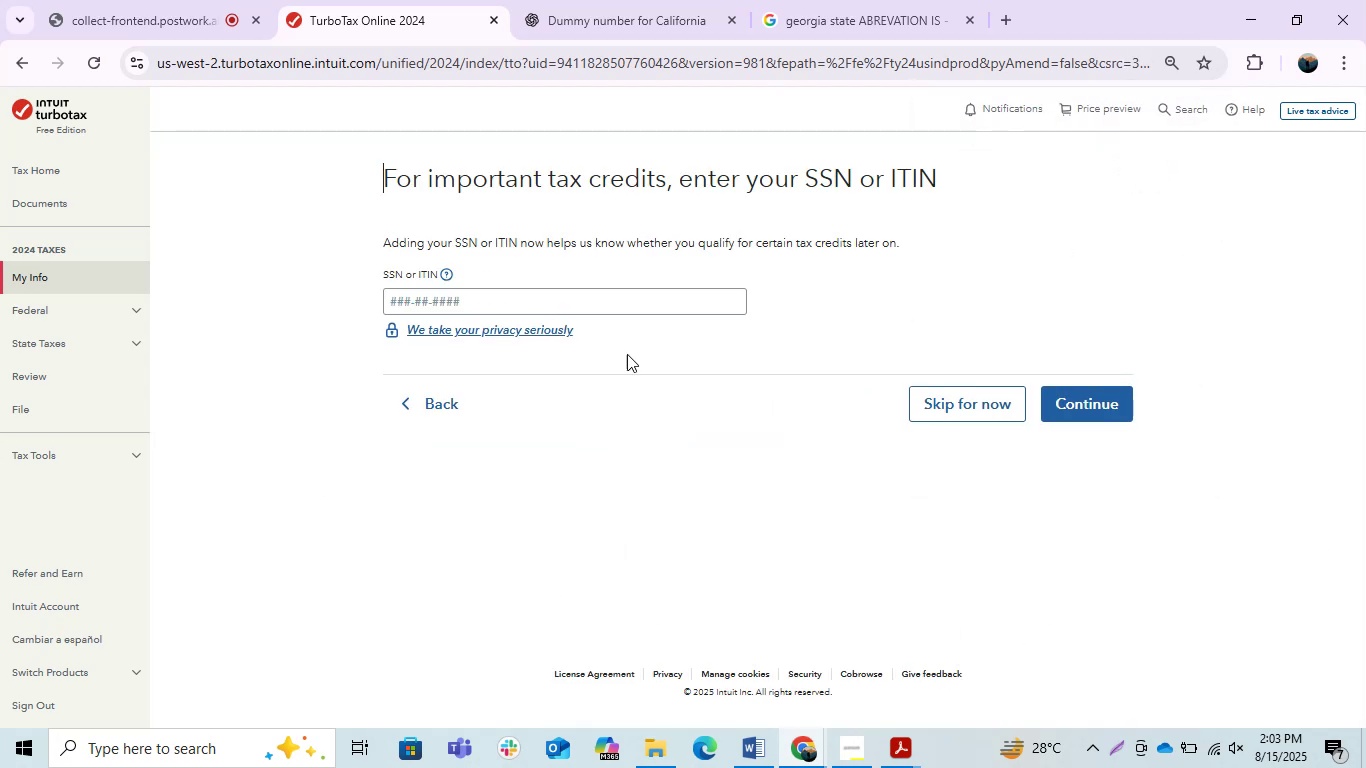 
left_click([535, 295])
 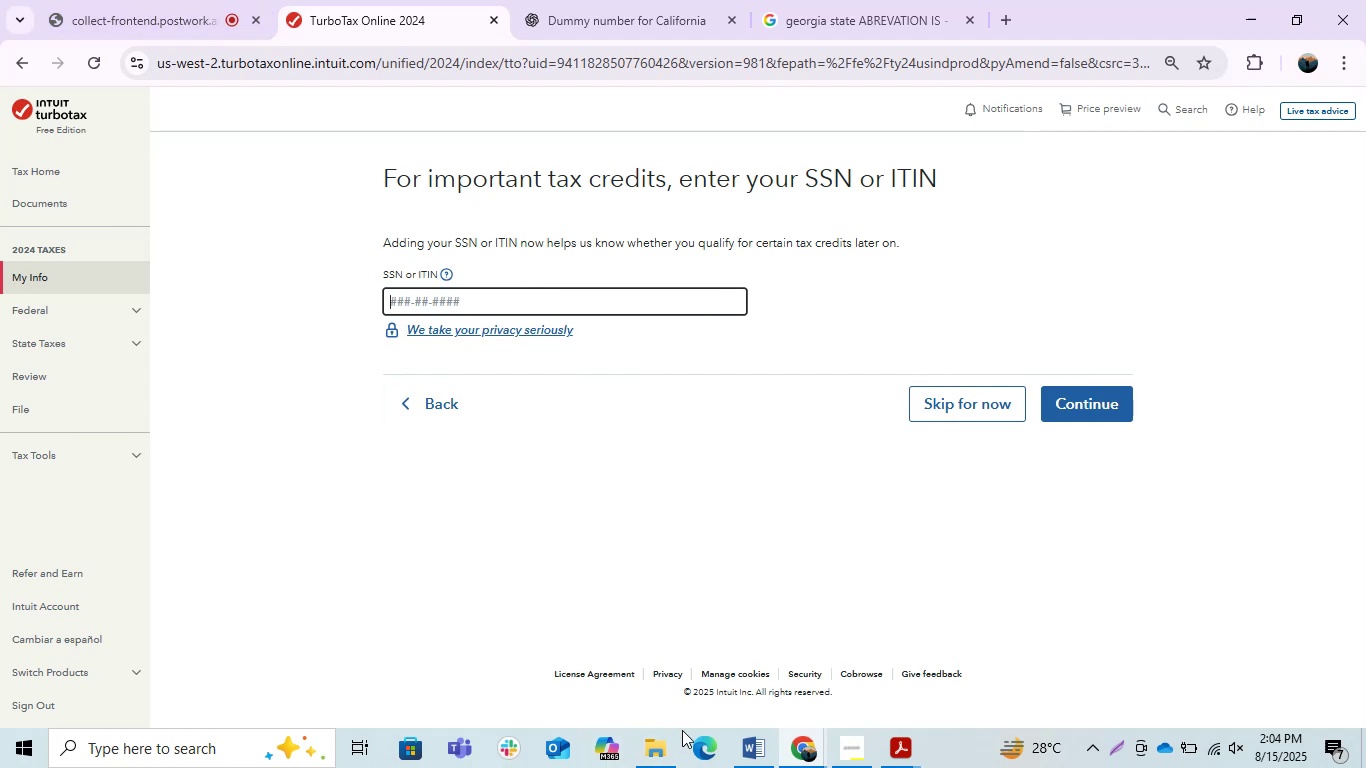 
left_click([923, 766])
 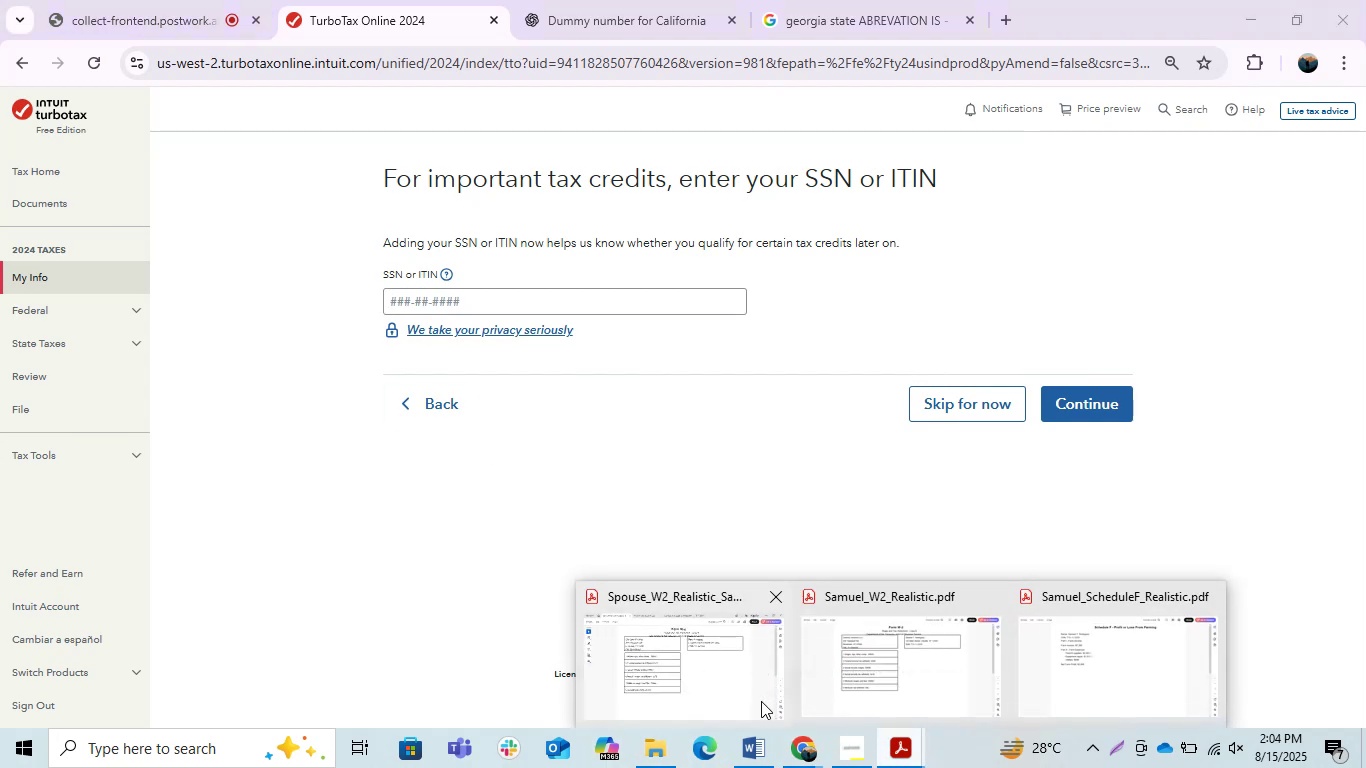 
left_click([697, 663])
 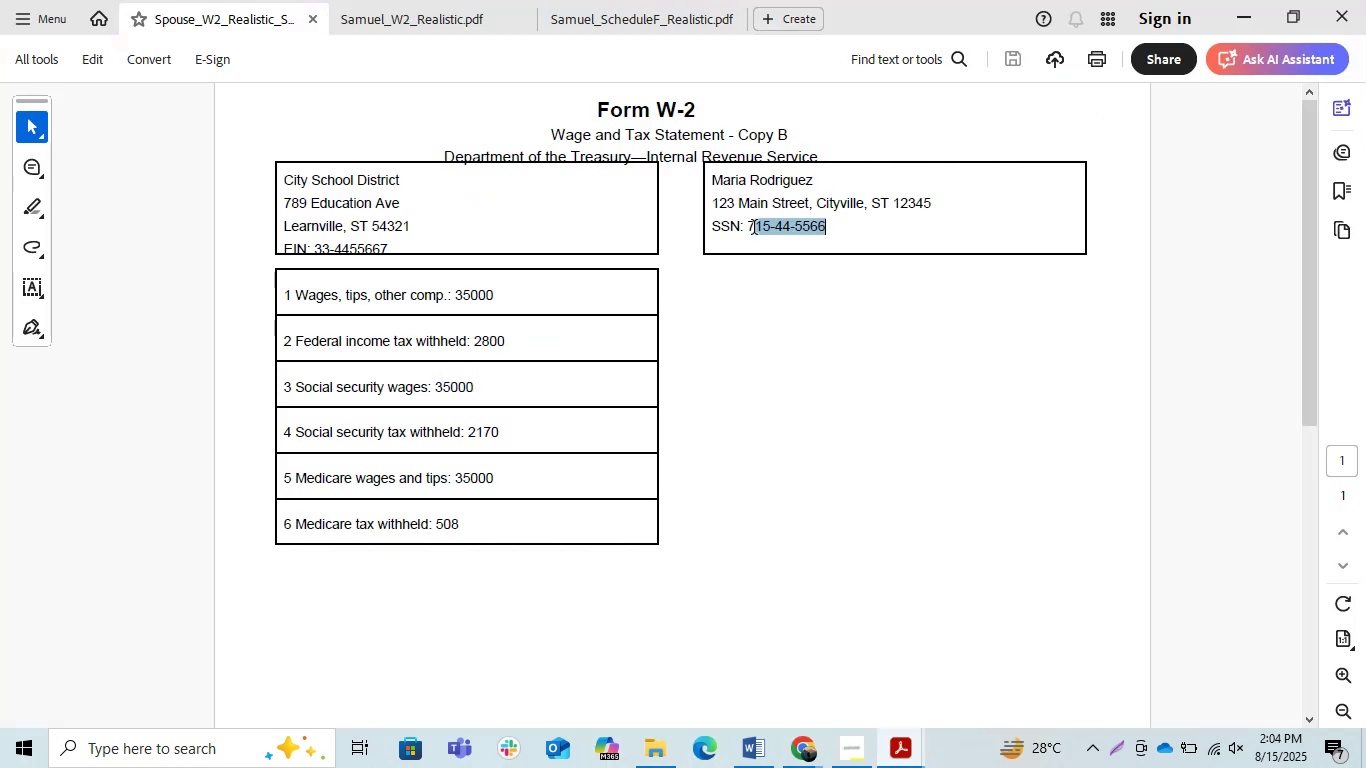 
wait(5.8)
 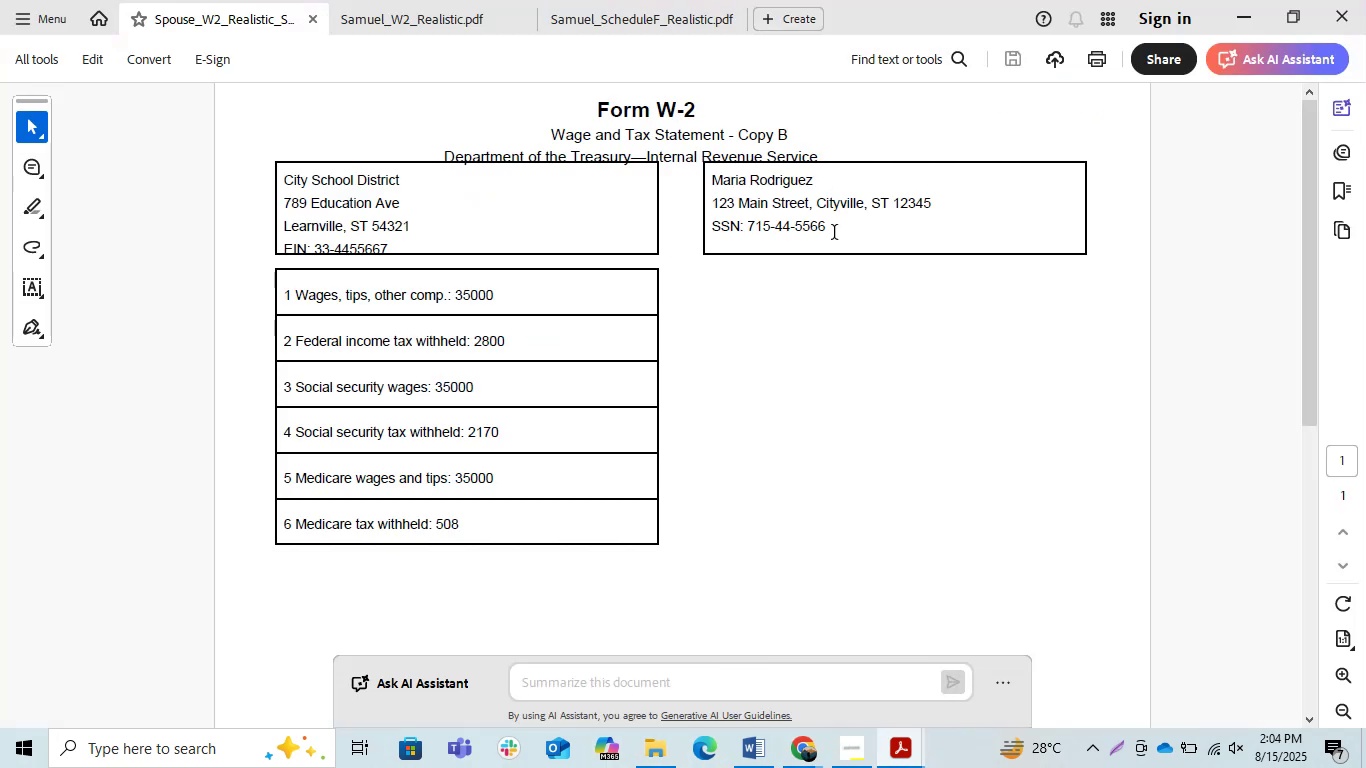 
key(Control+C)
 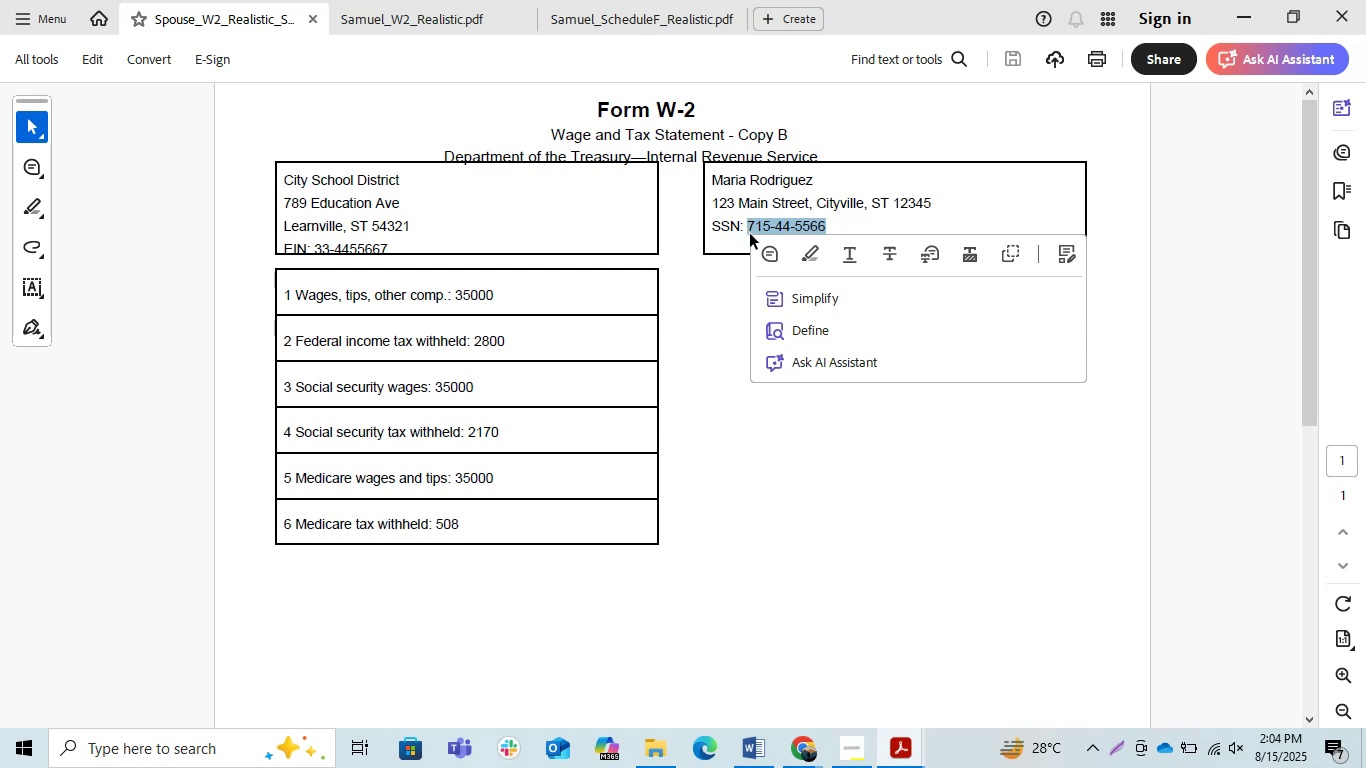 
key(Alt+AltLeft)
 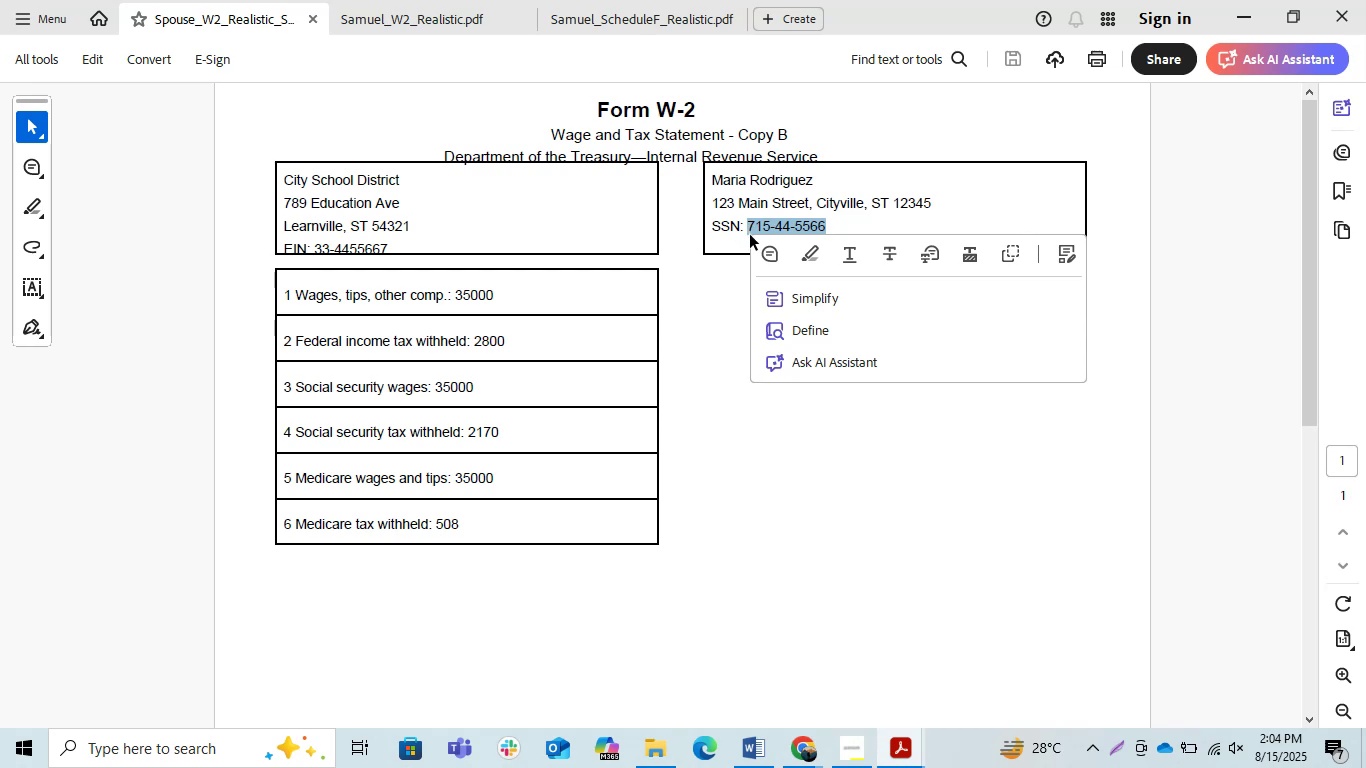 
key(Alt+Tab)
 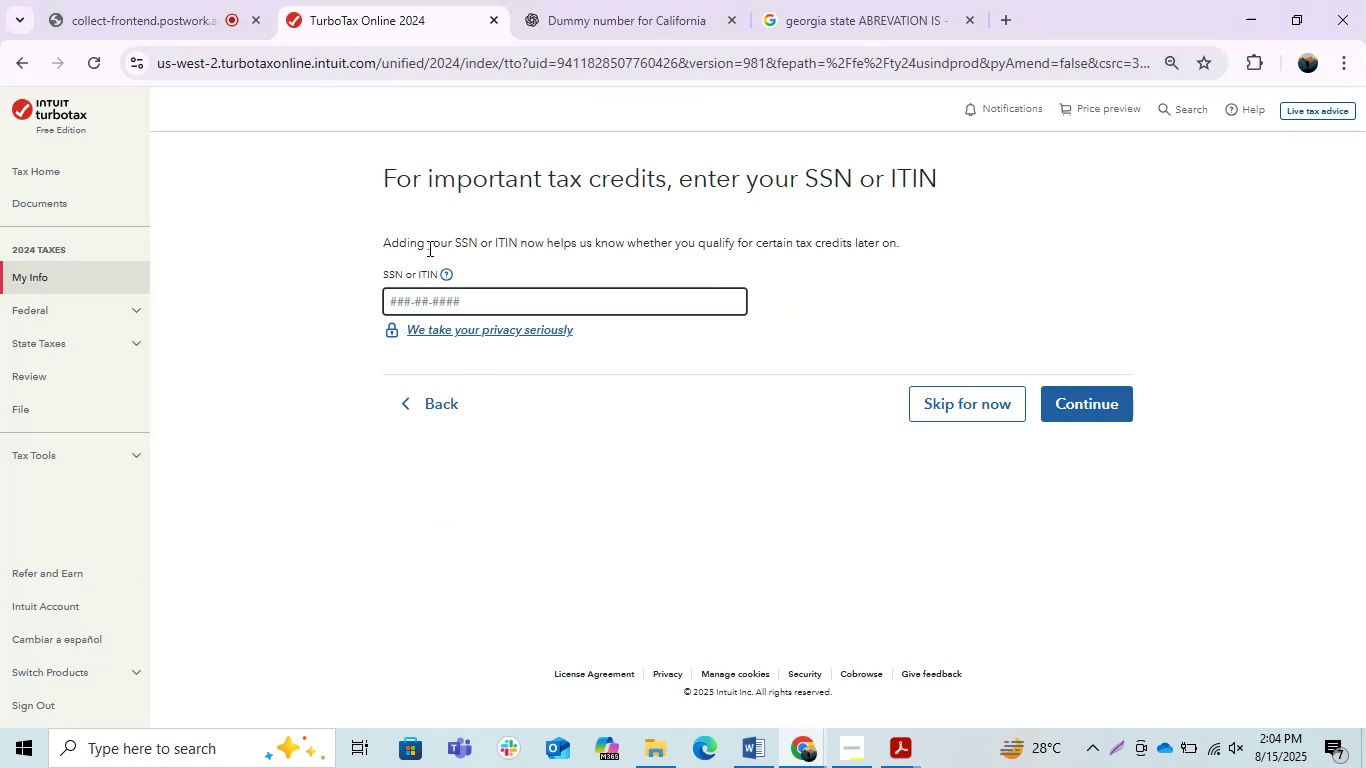 
key(Control+V)
 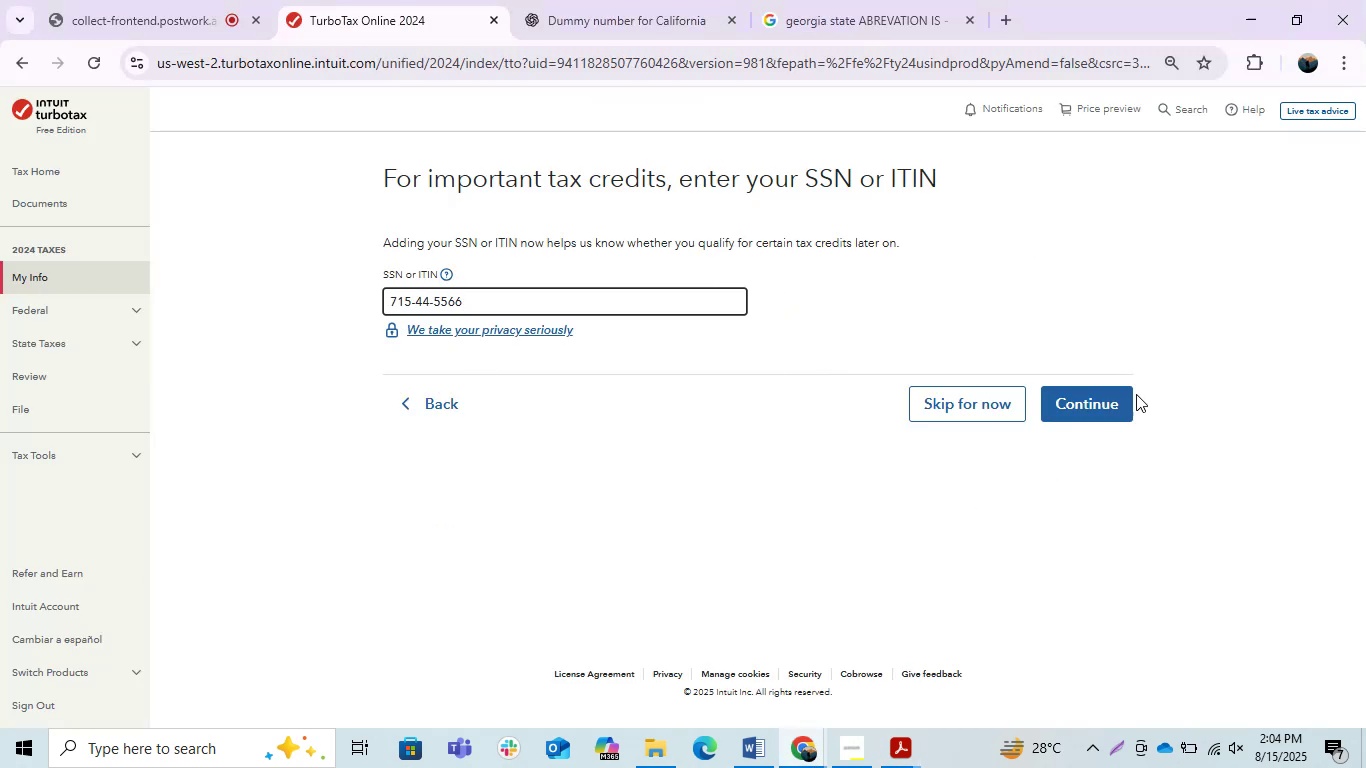 
left_click([1119, 398])
 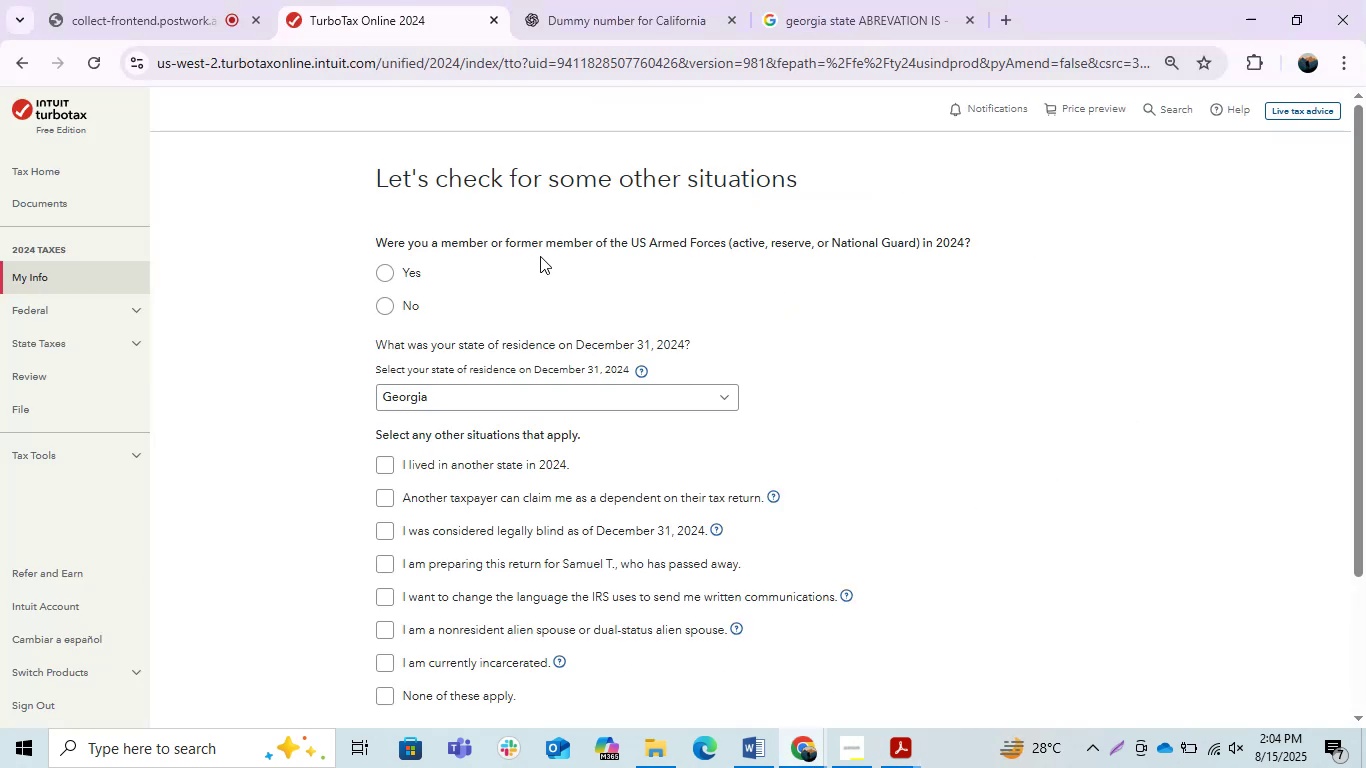 
wait(5.44)
 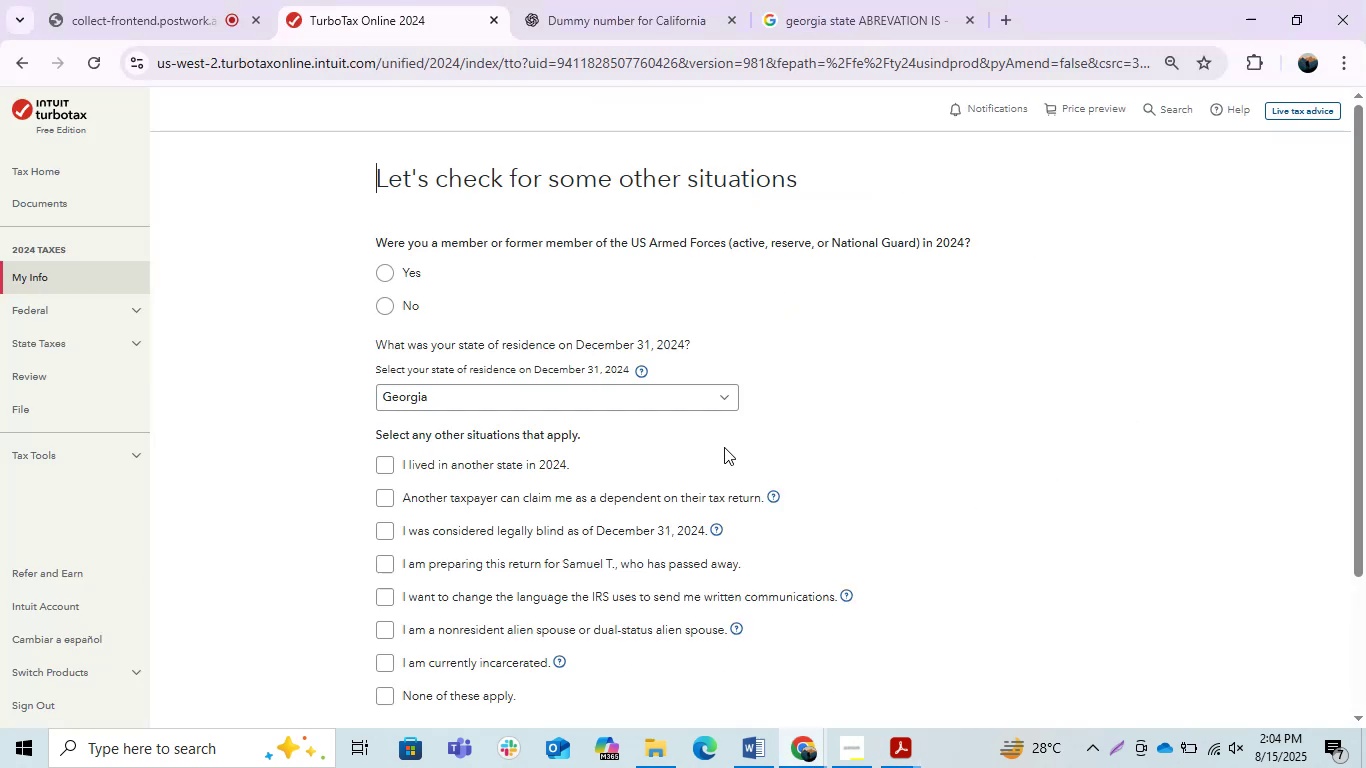 
left_click([386, 310])
 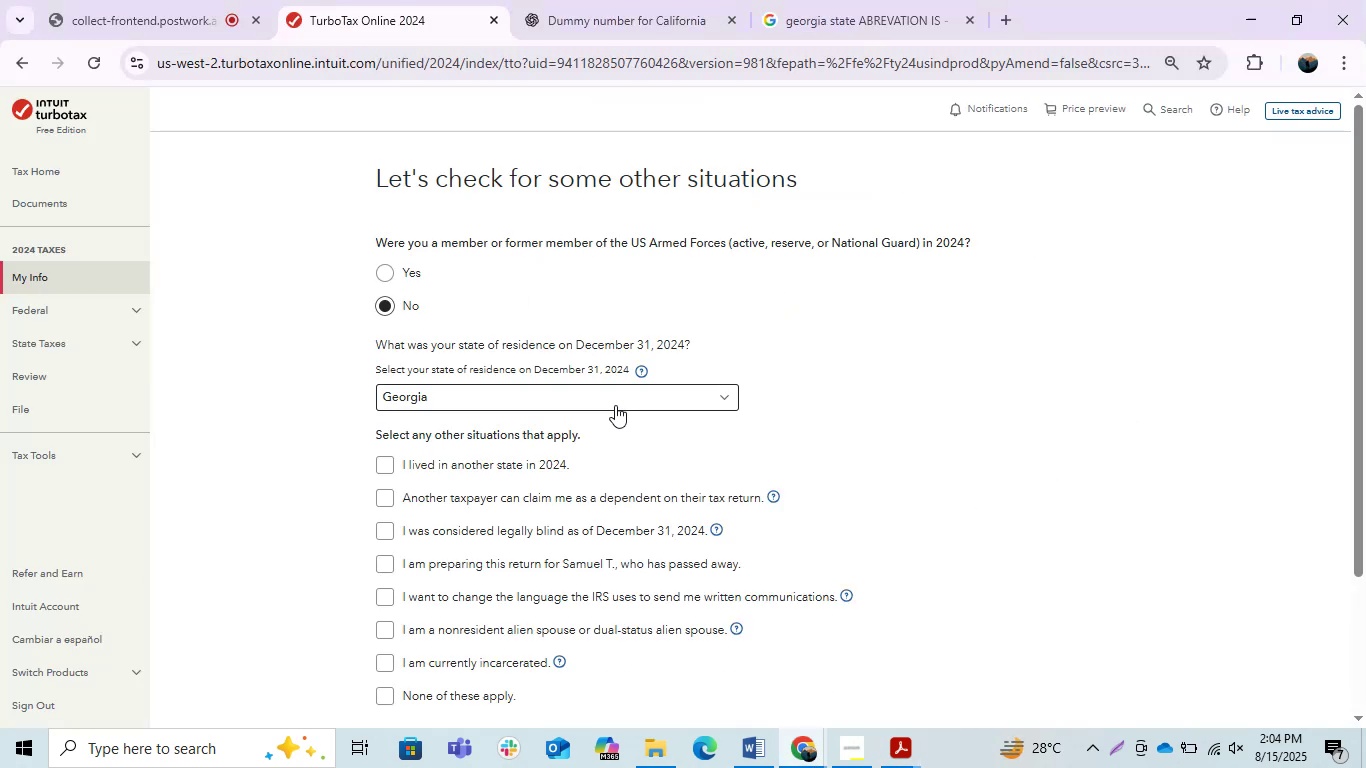 
scroll: coordinate [613, 411], scroll_direction: down, amount: 3.0
 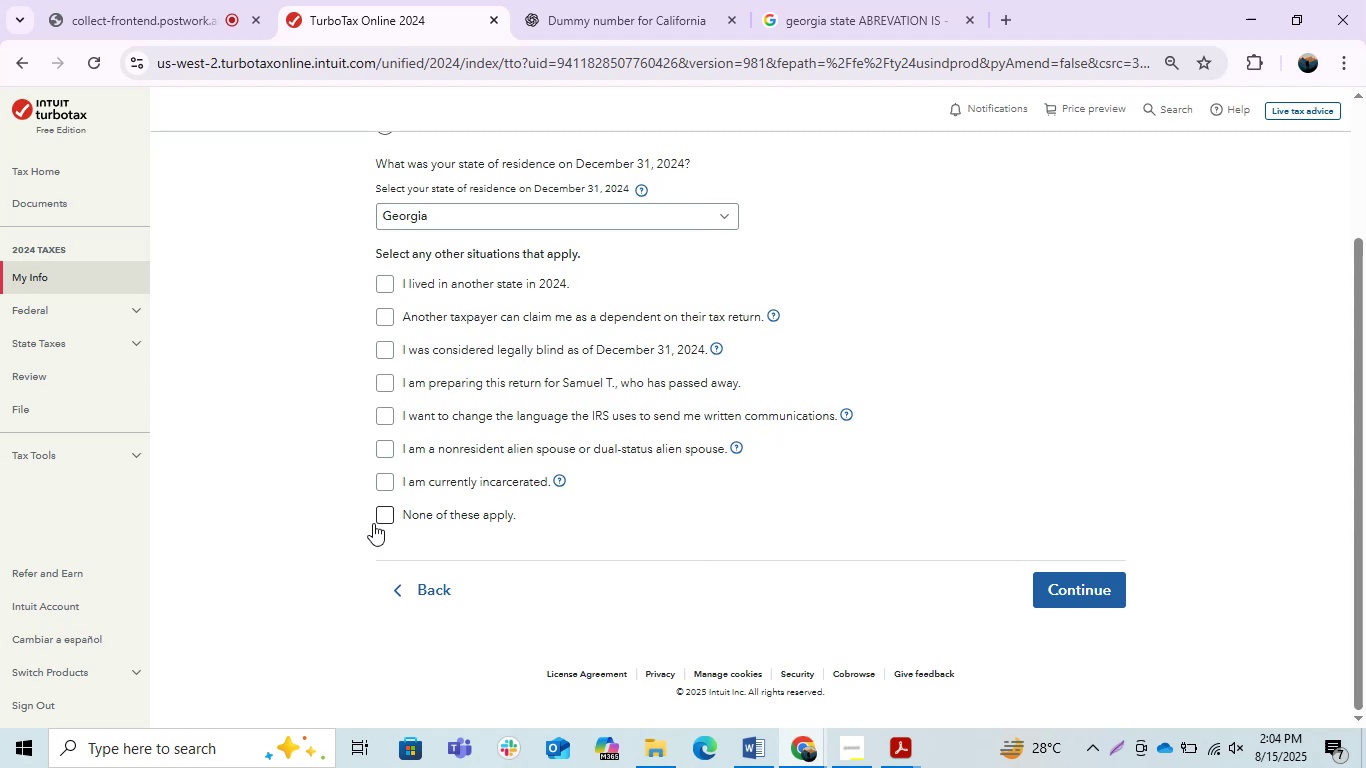 
left_click([374, 517])
 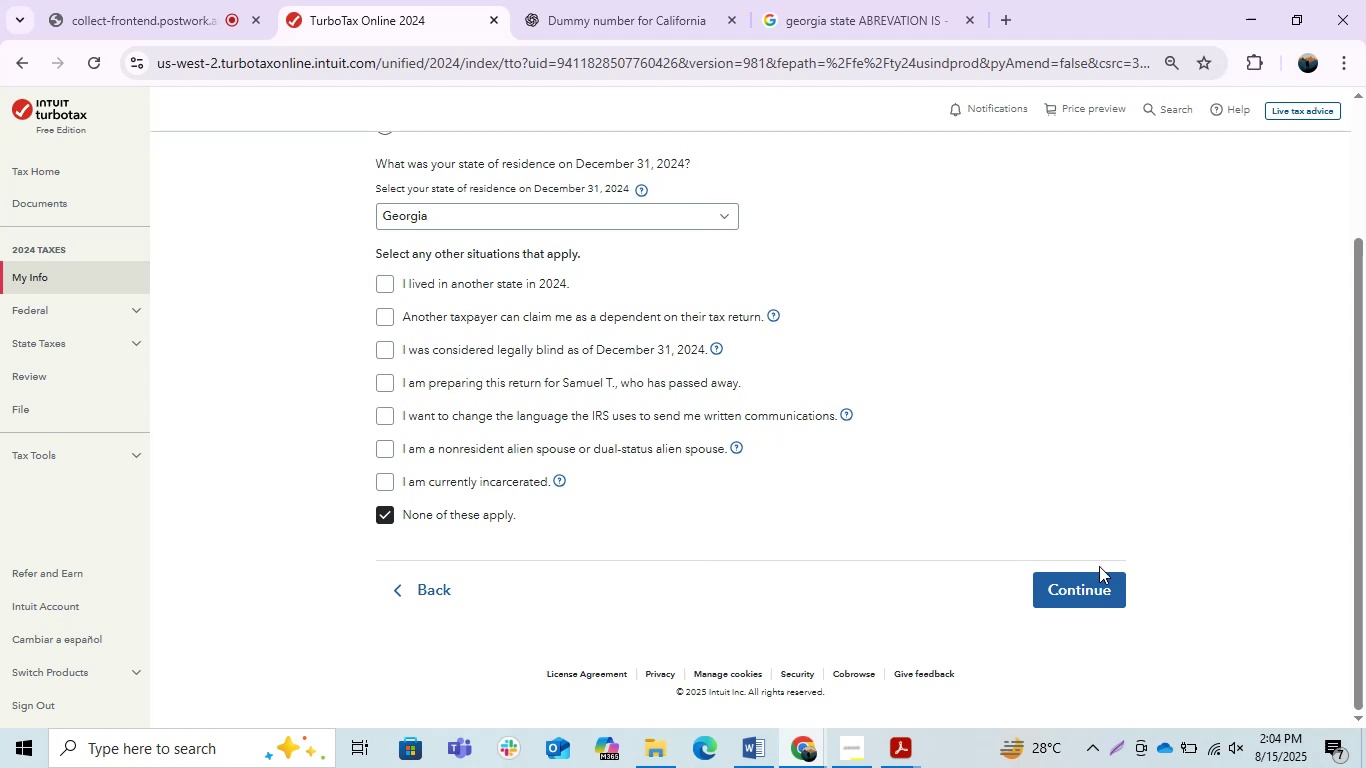 
left_click([1085, 574])
 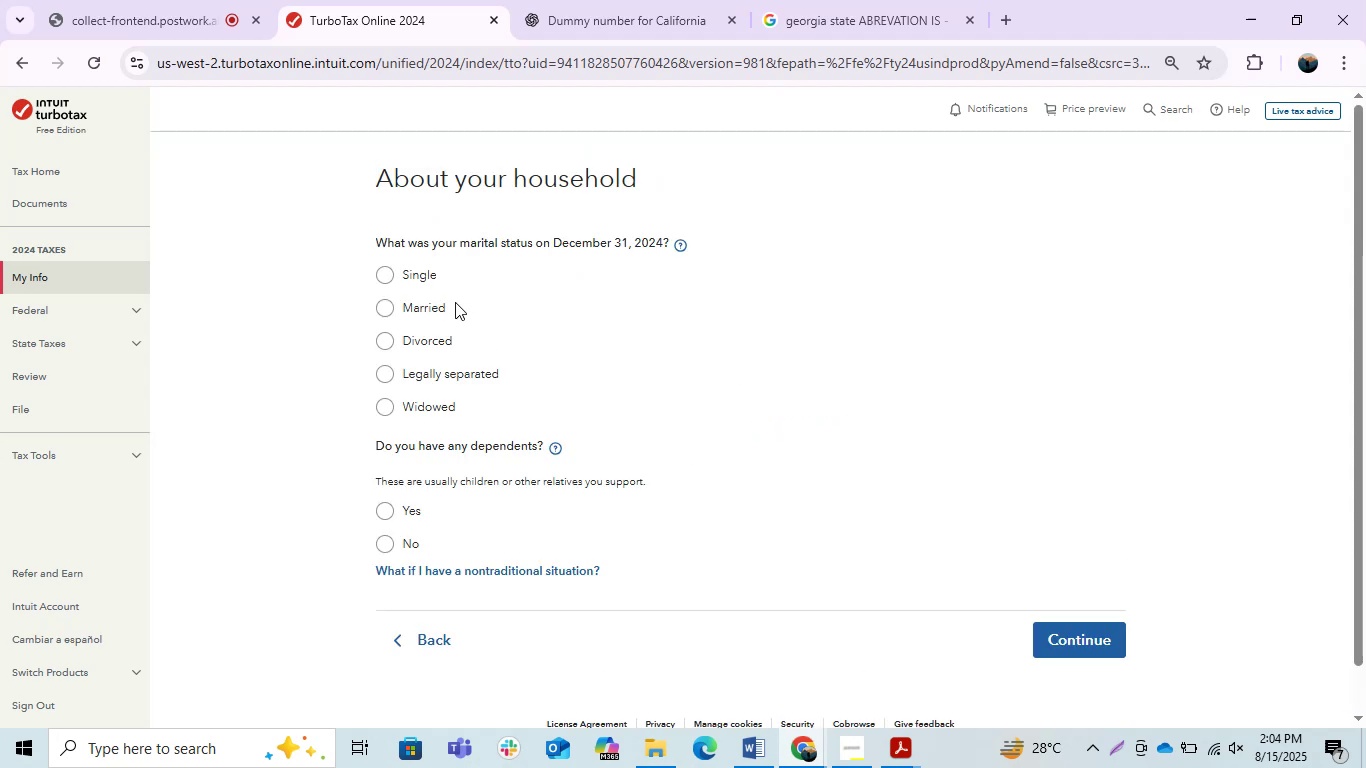 
left_click([395, 297])
 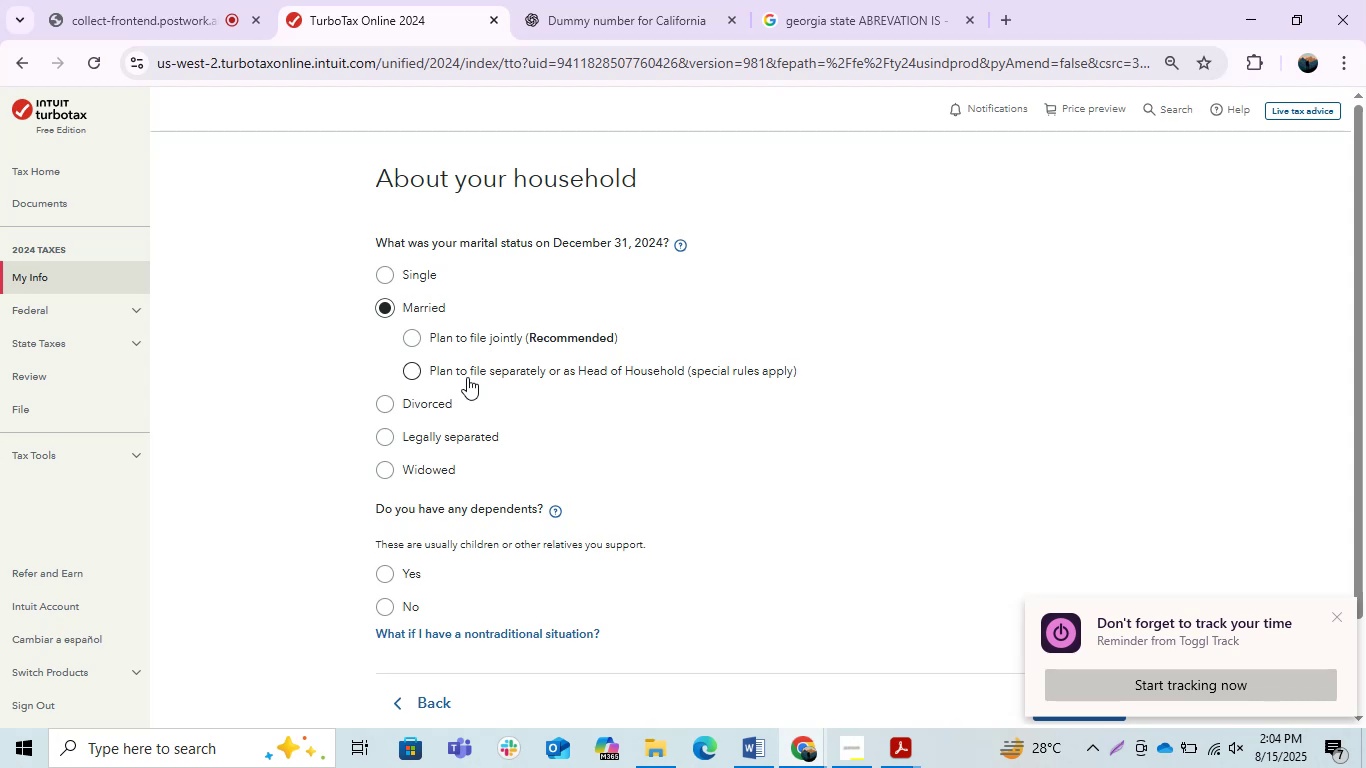 
wait(39.3)
 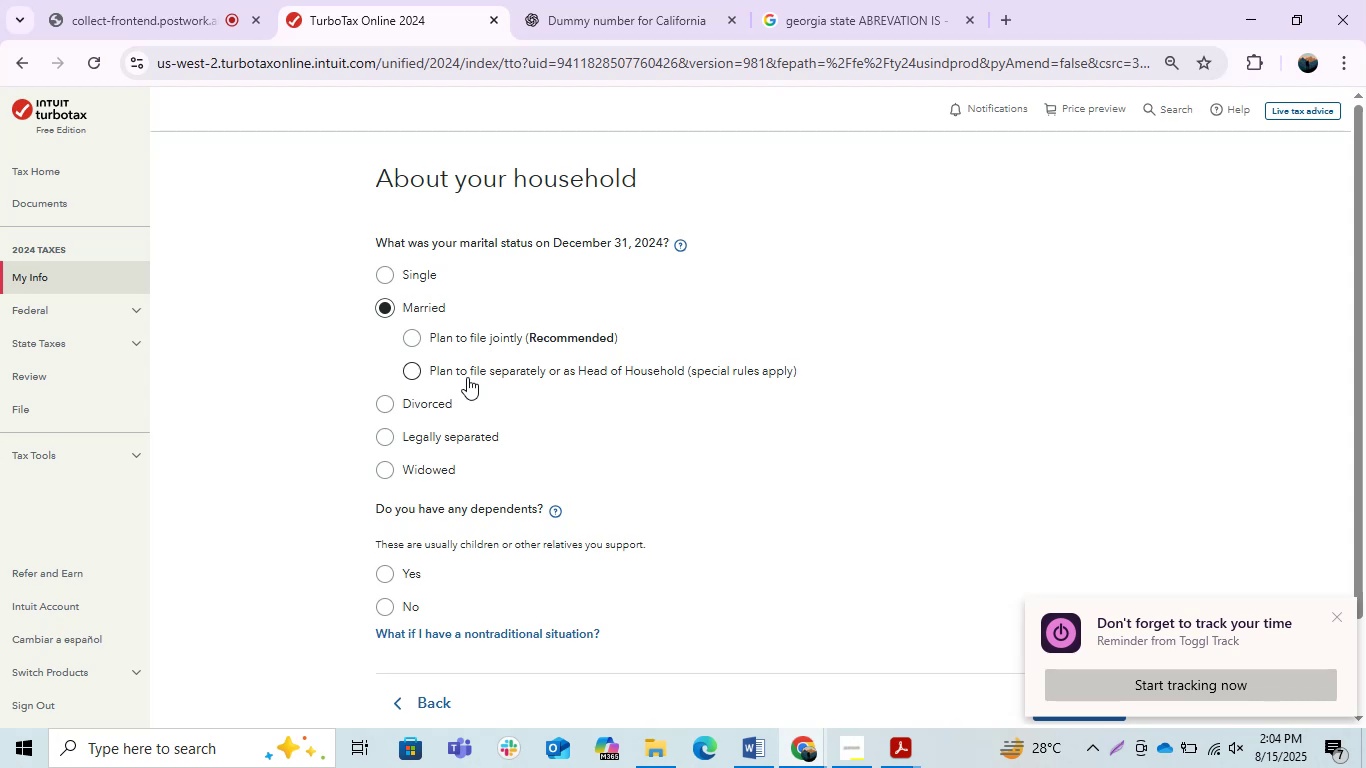 
scroll: coordinate [467, 377], scroll_direction: down, amount: 1.0
 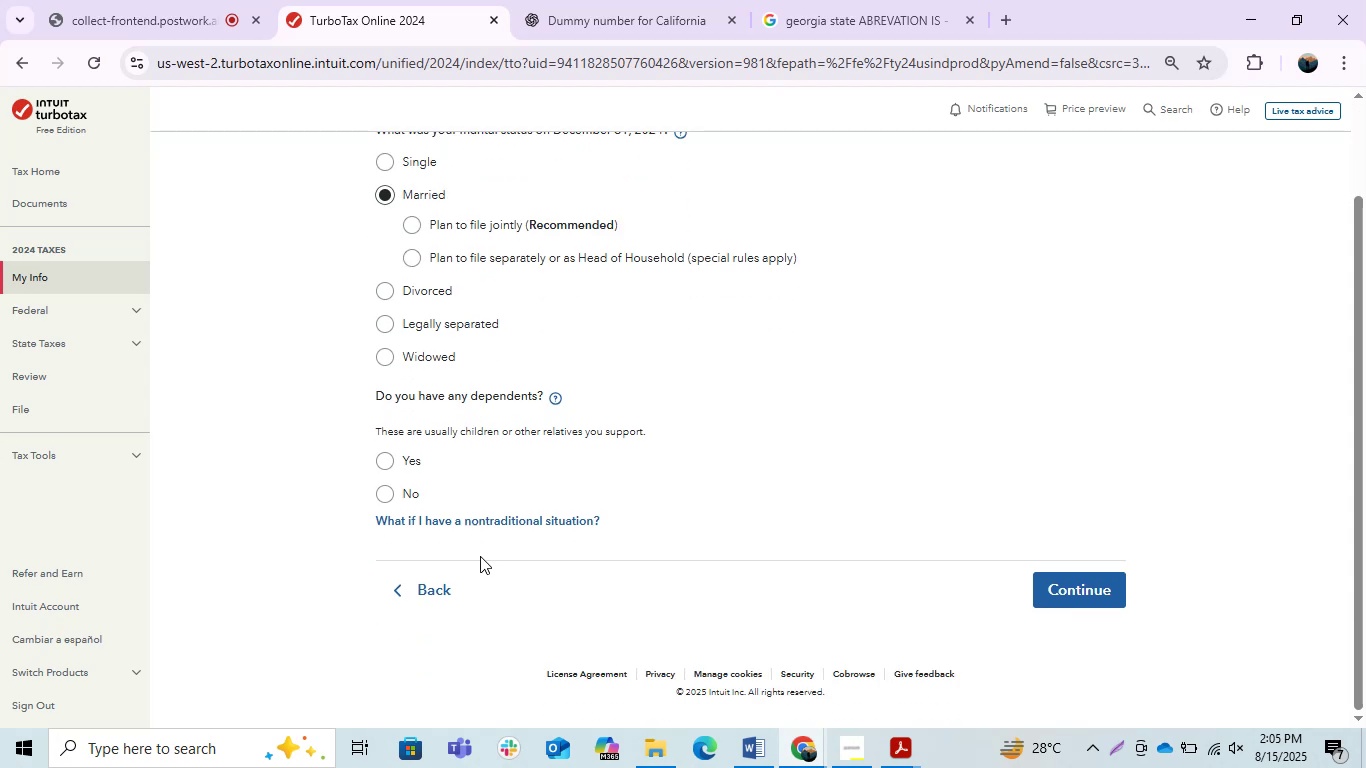 
scroll: coordinate [514, 603], scroll_direction: up, amount: 1.0
 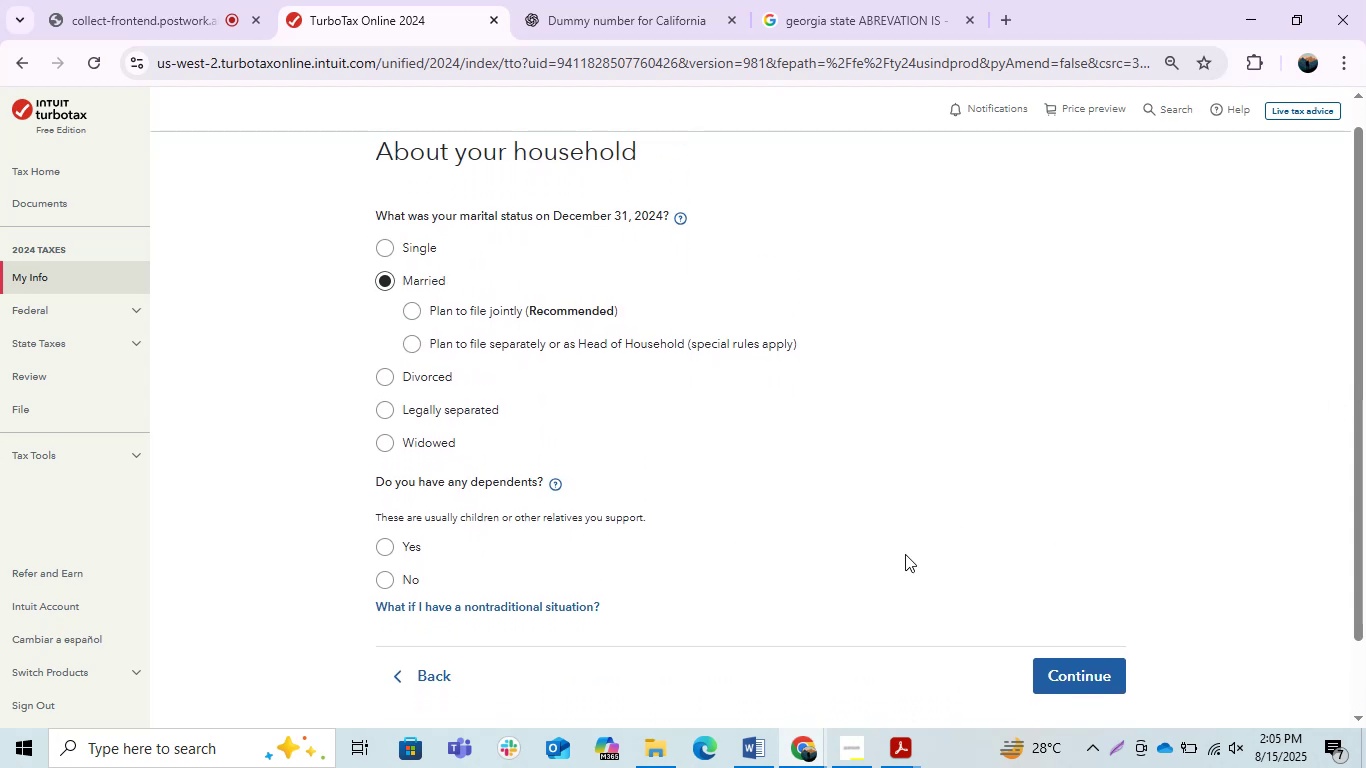 
left_click([749, 766])
 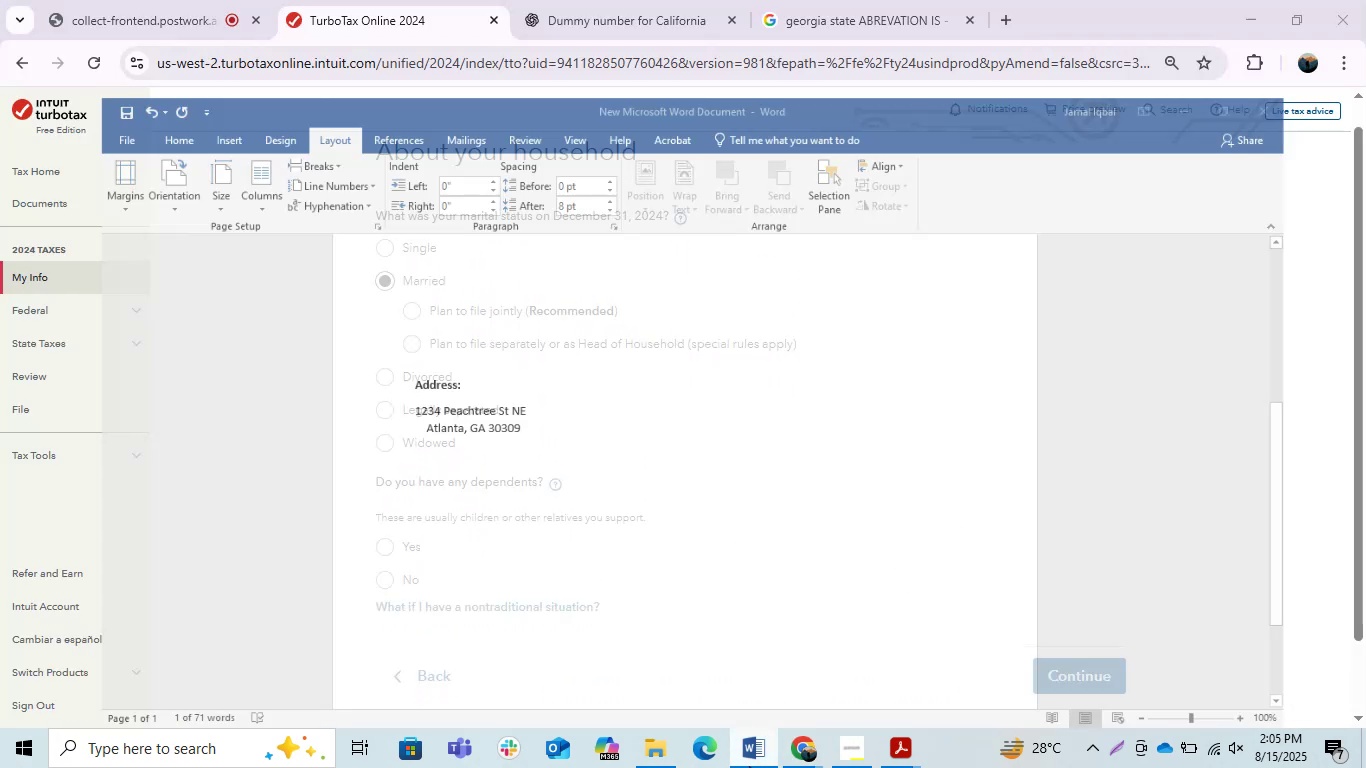 
double_click([749, 766])
 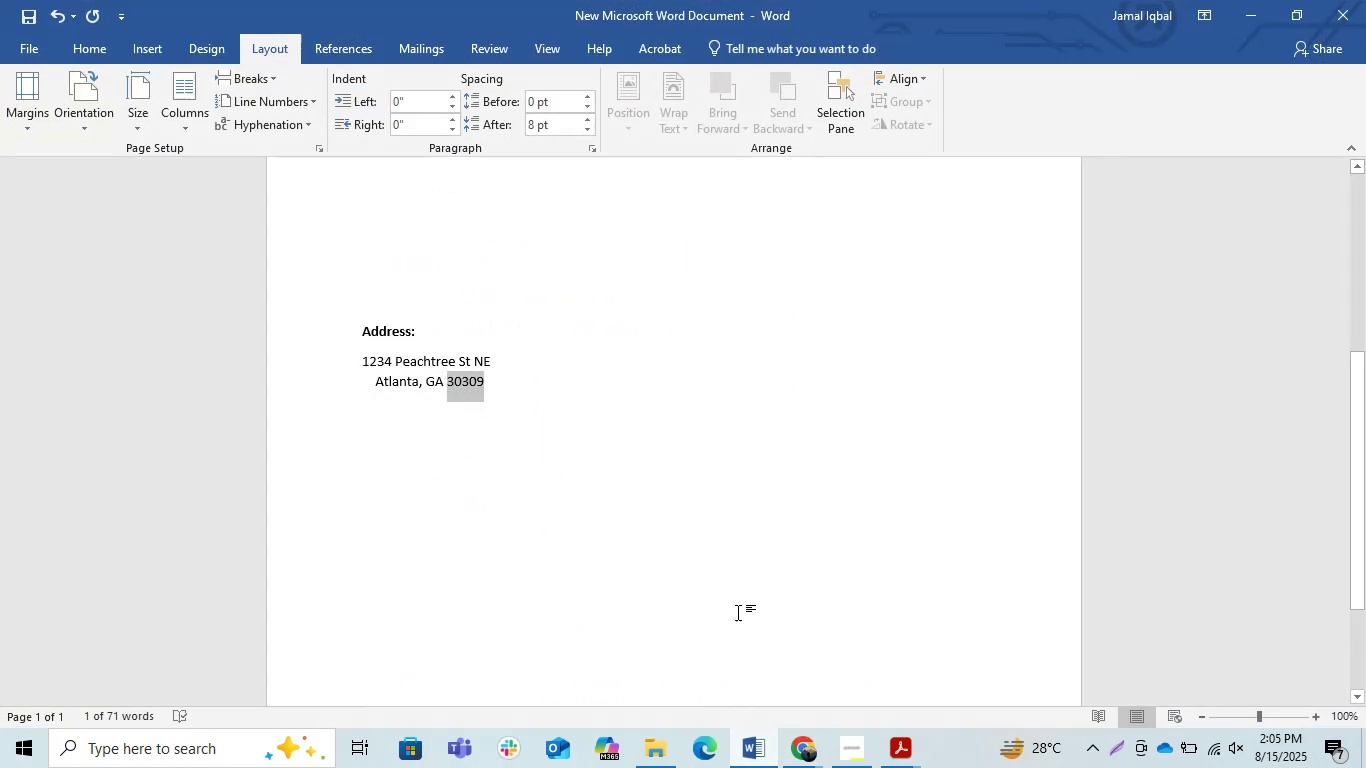 
scroll: coordinate [757, 549], scroll_direction: up, amount: 4.0
 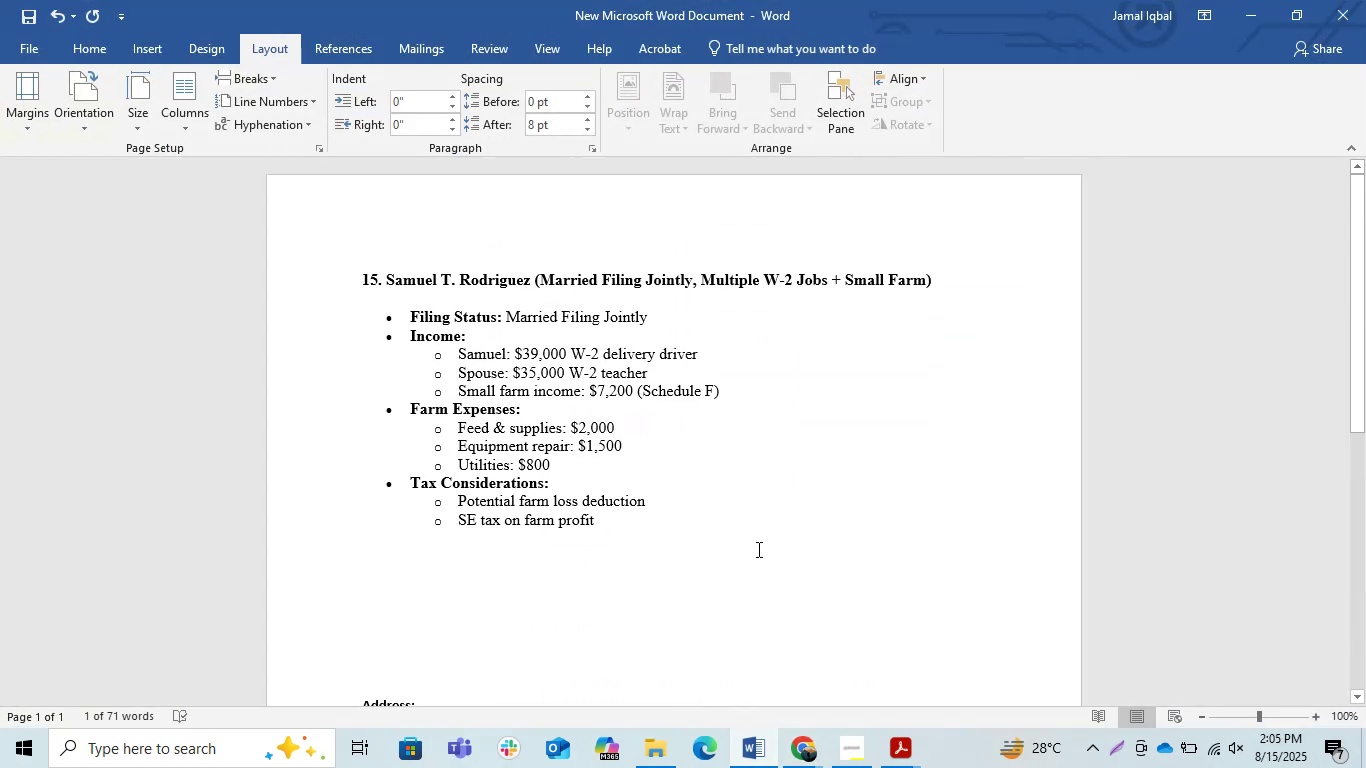 
left_click([757, 549])
 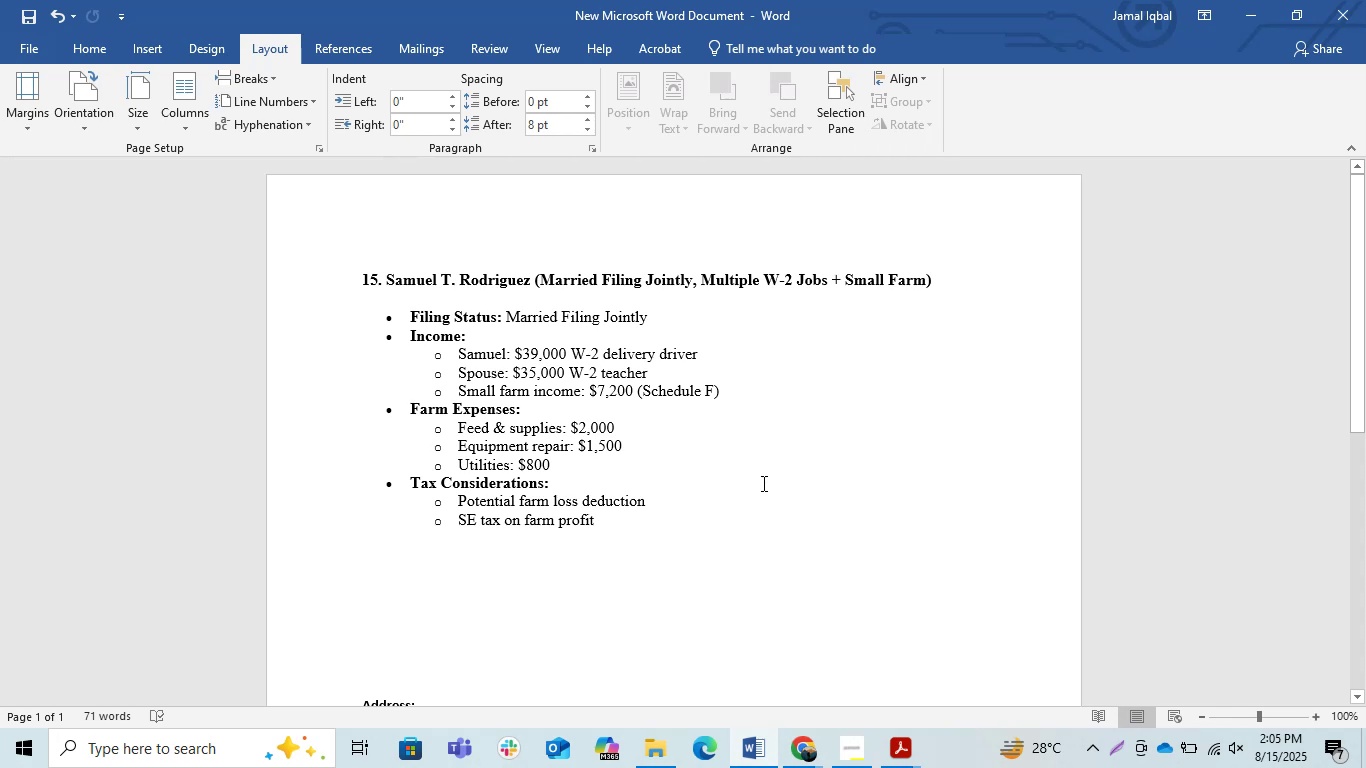 
wait(15.44)
 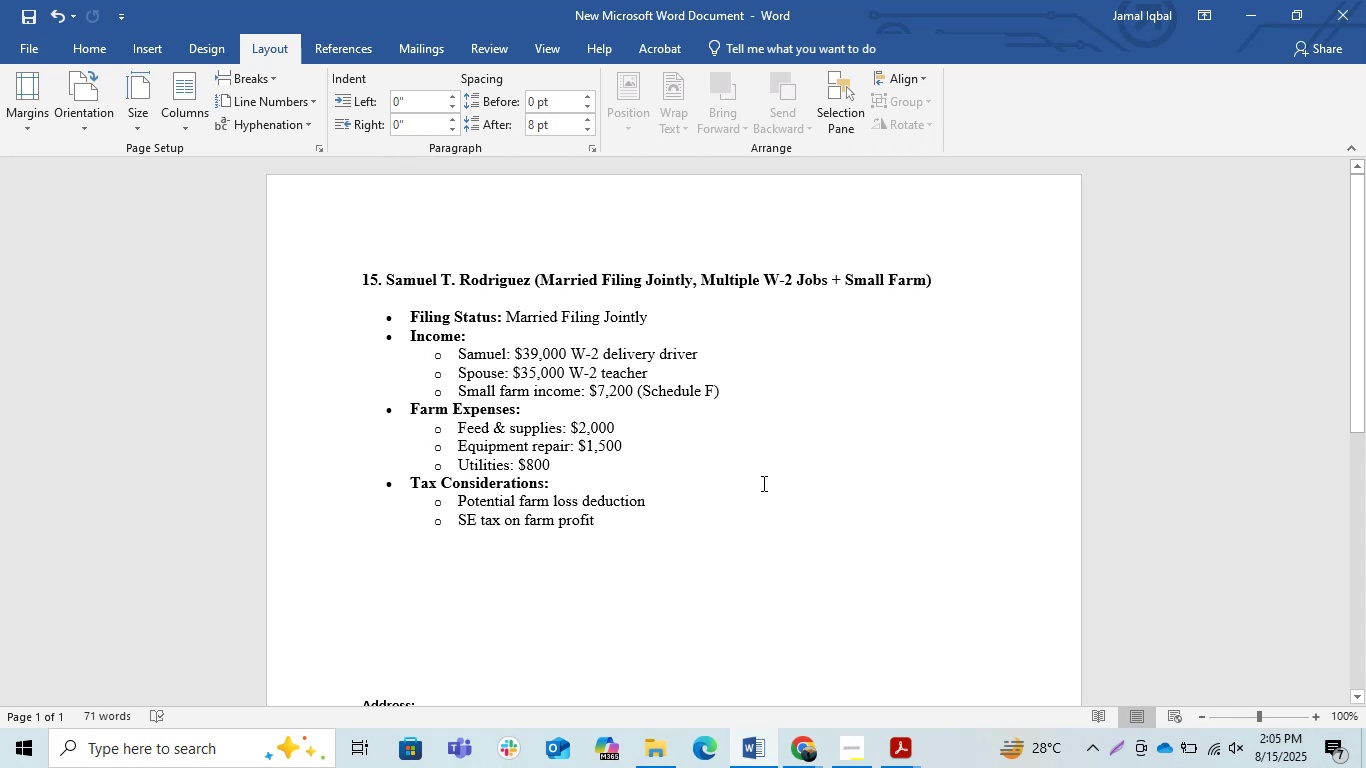 
left_click([808, 743])
 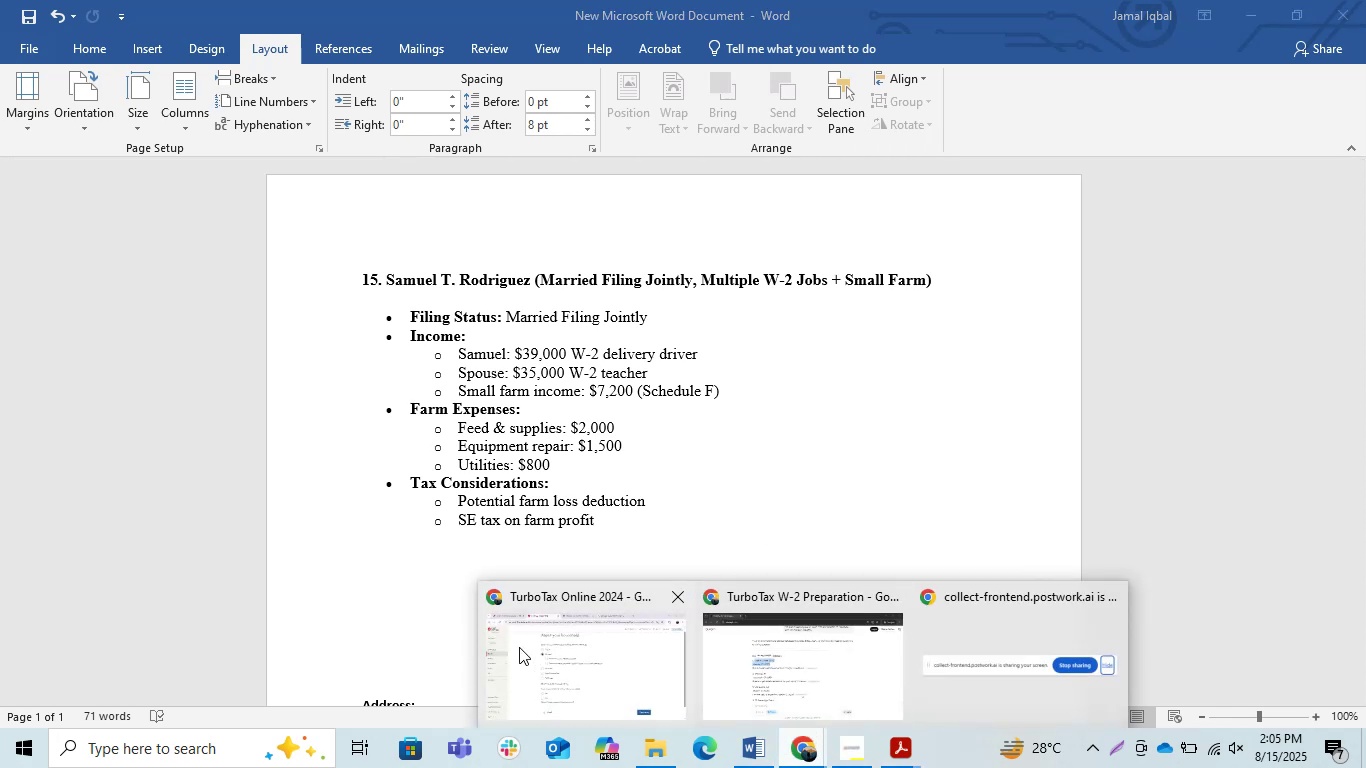 
left_click([554, 659])
 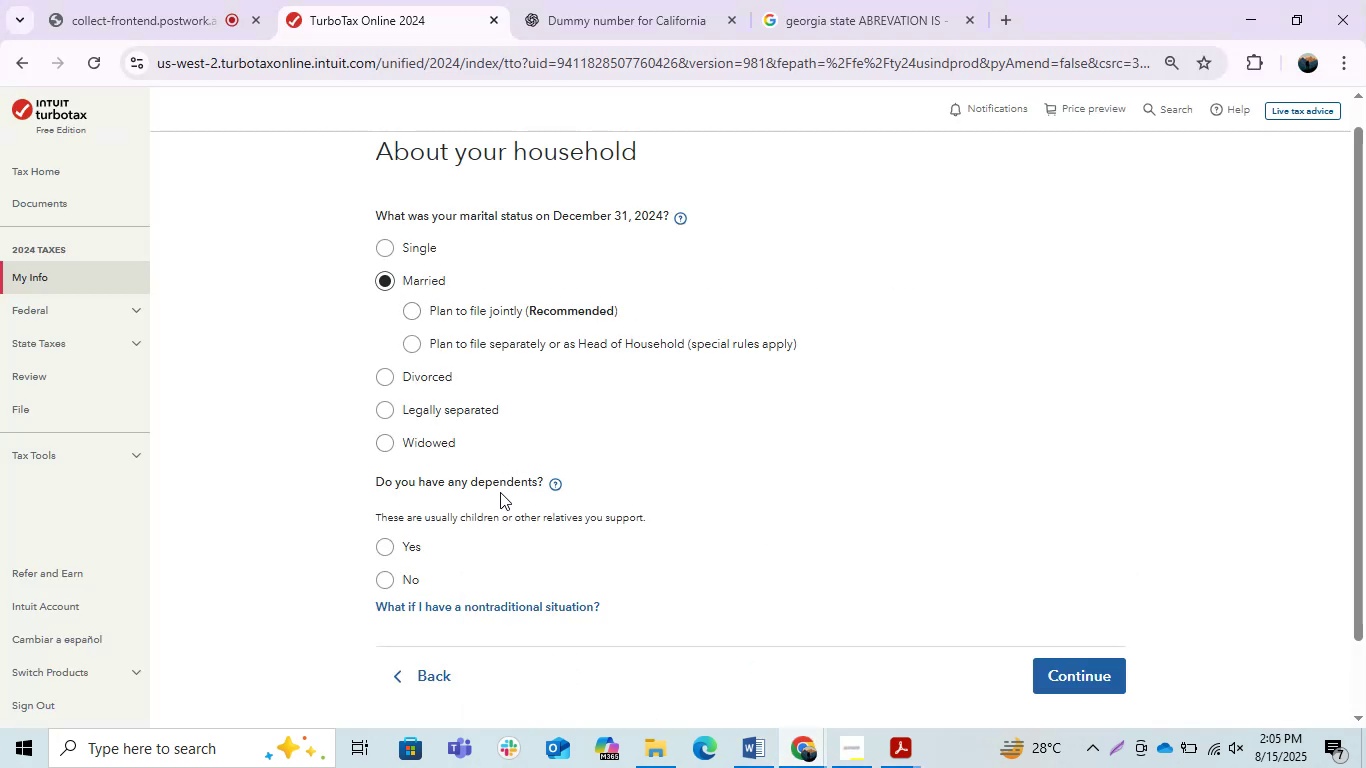 
left_click([389, 584])
 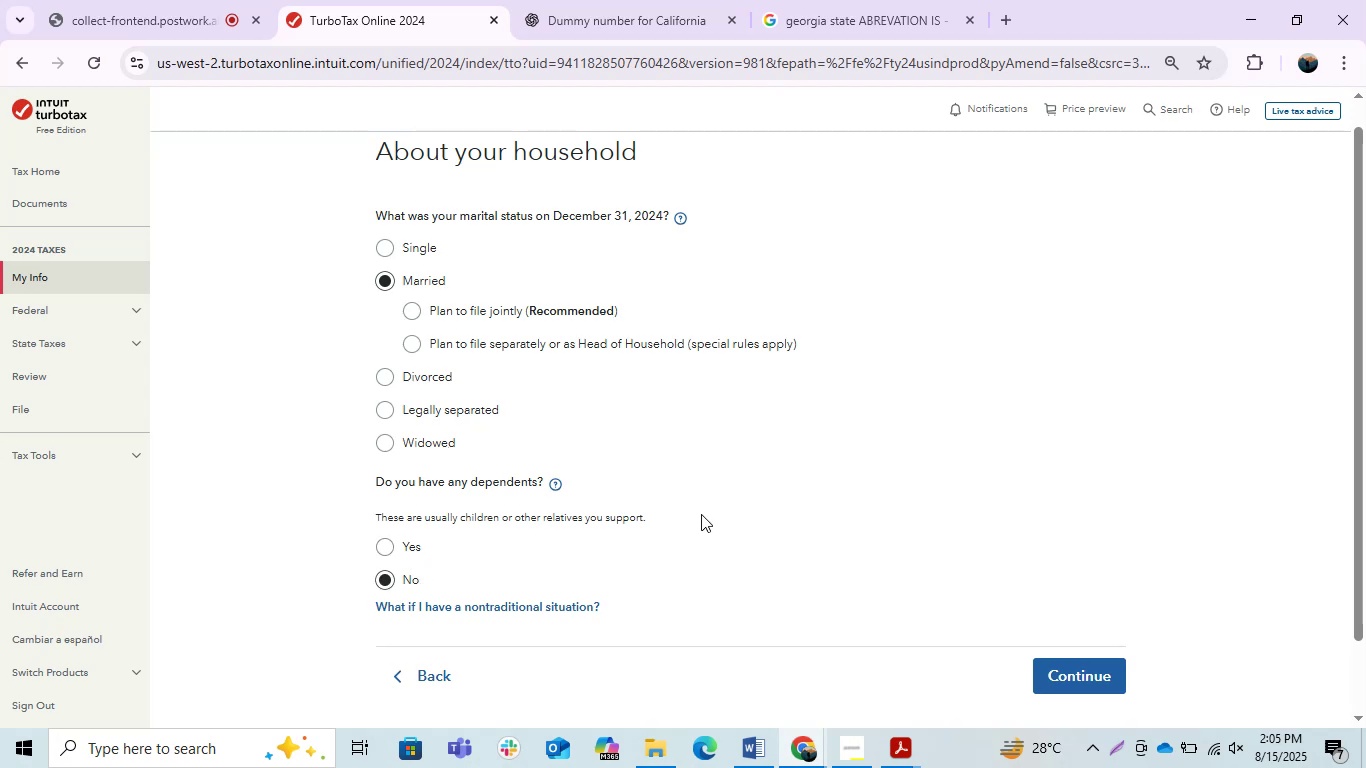 
key(PrintScreen)
 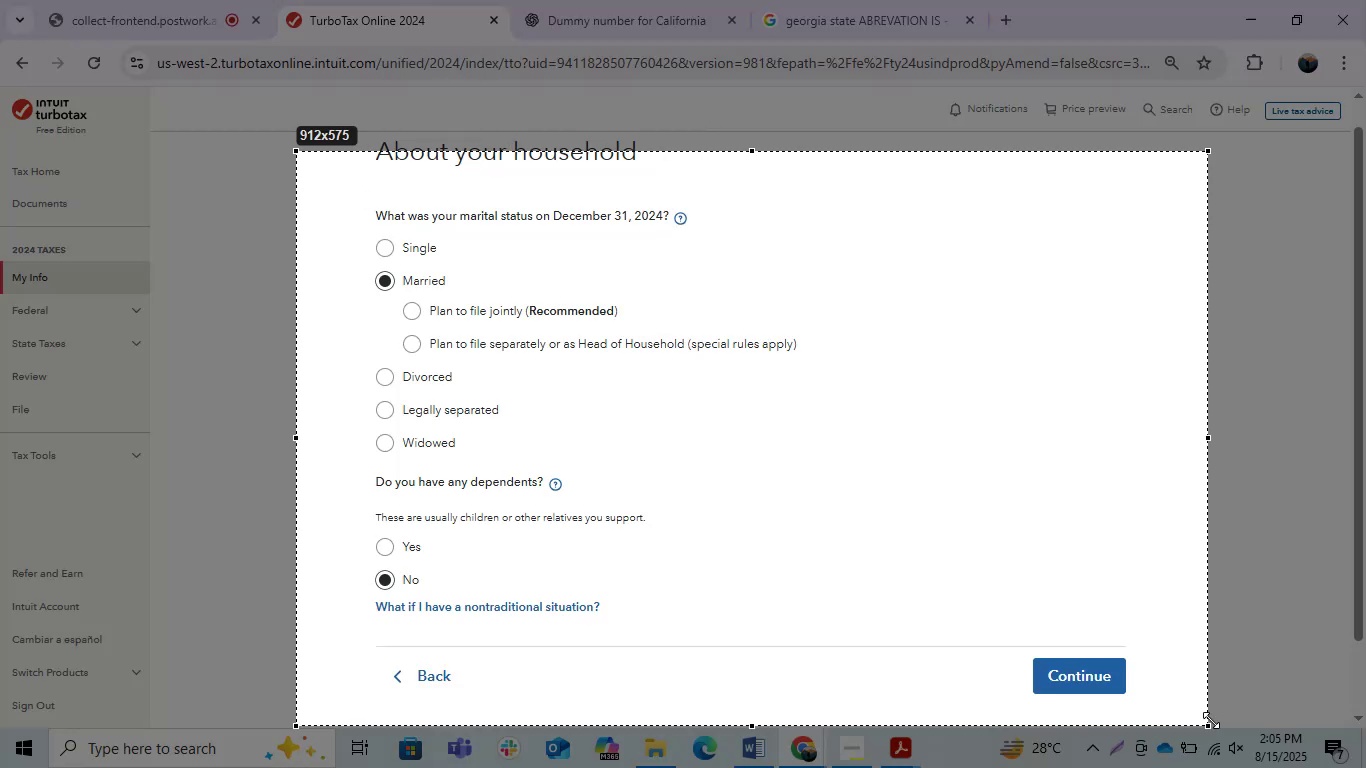 
key(Control+C)
 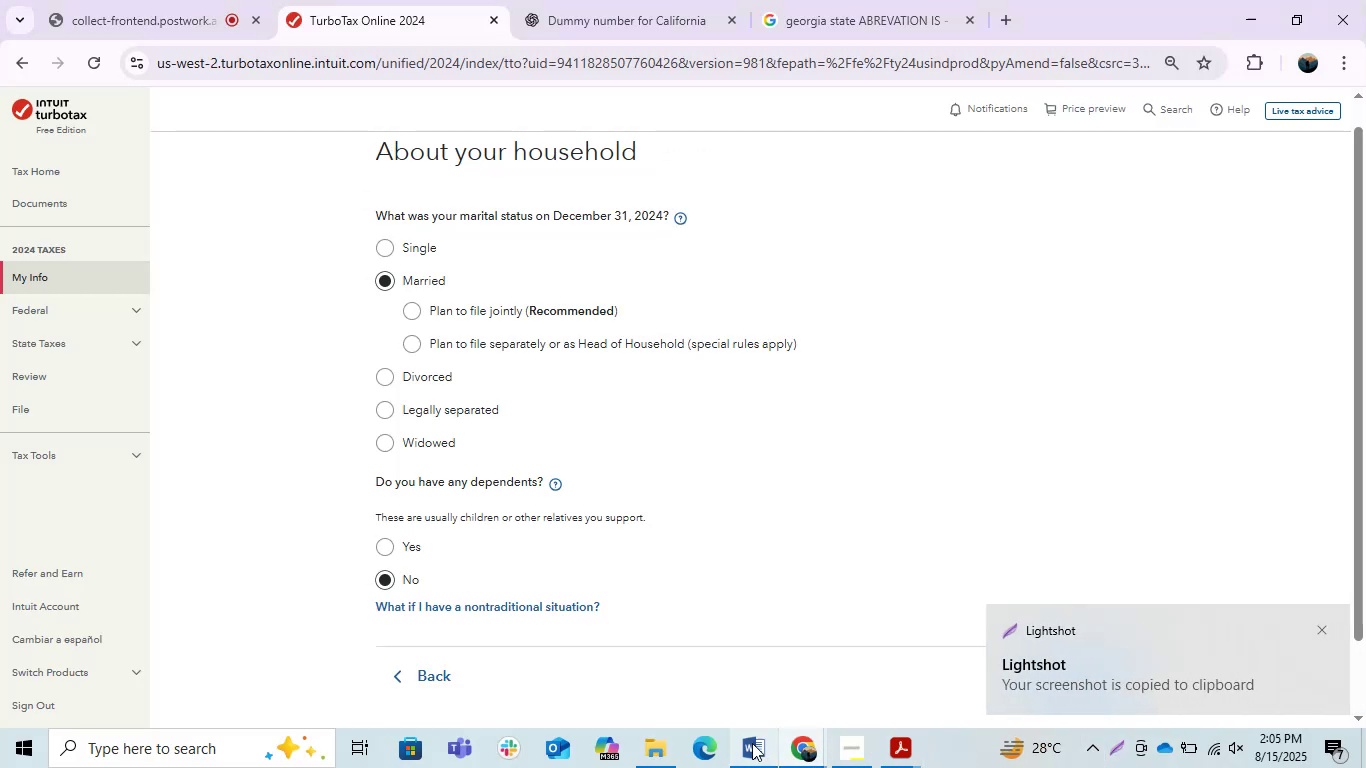 
left_click([814, 744])
 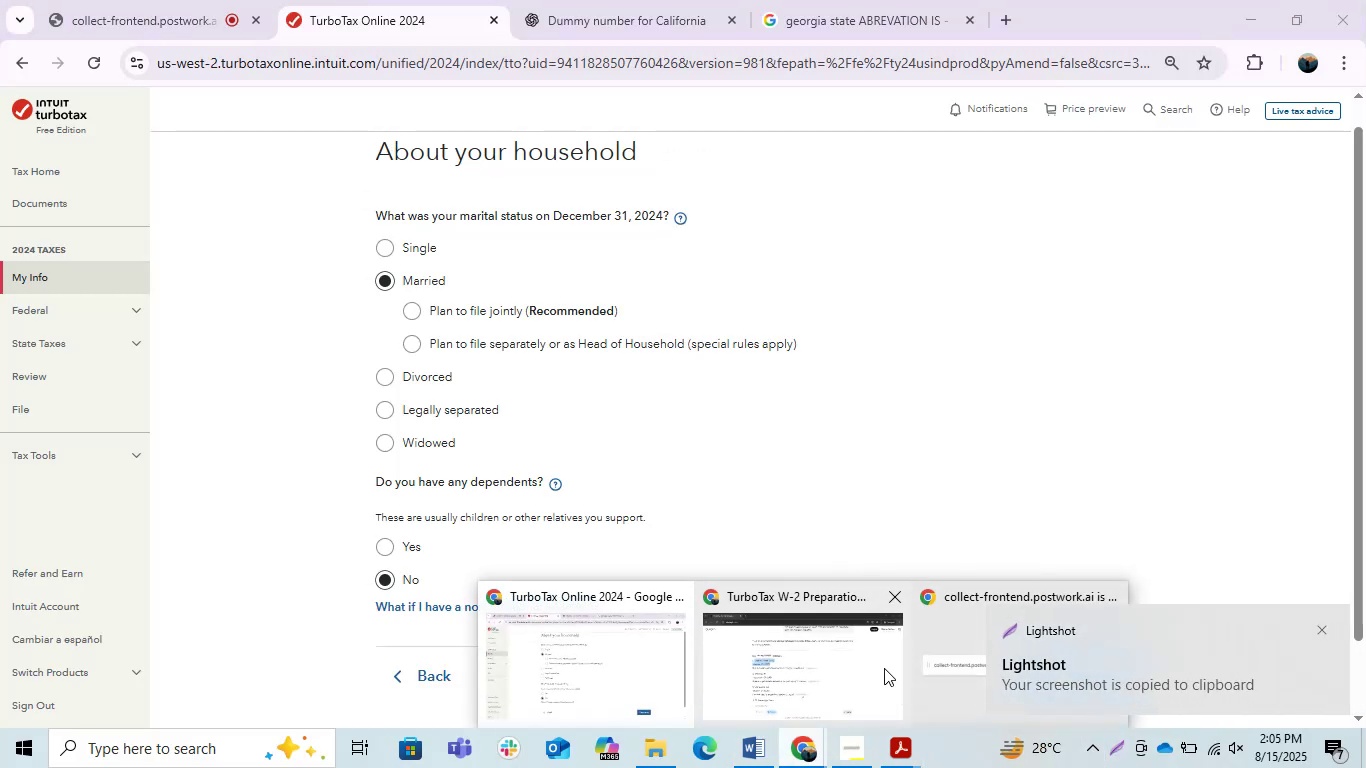 
left_click([770, 695])
 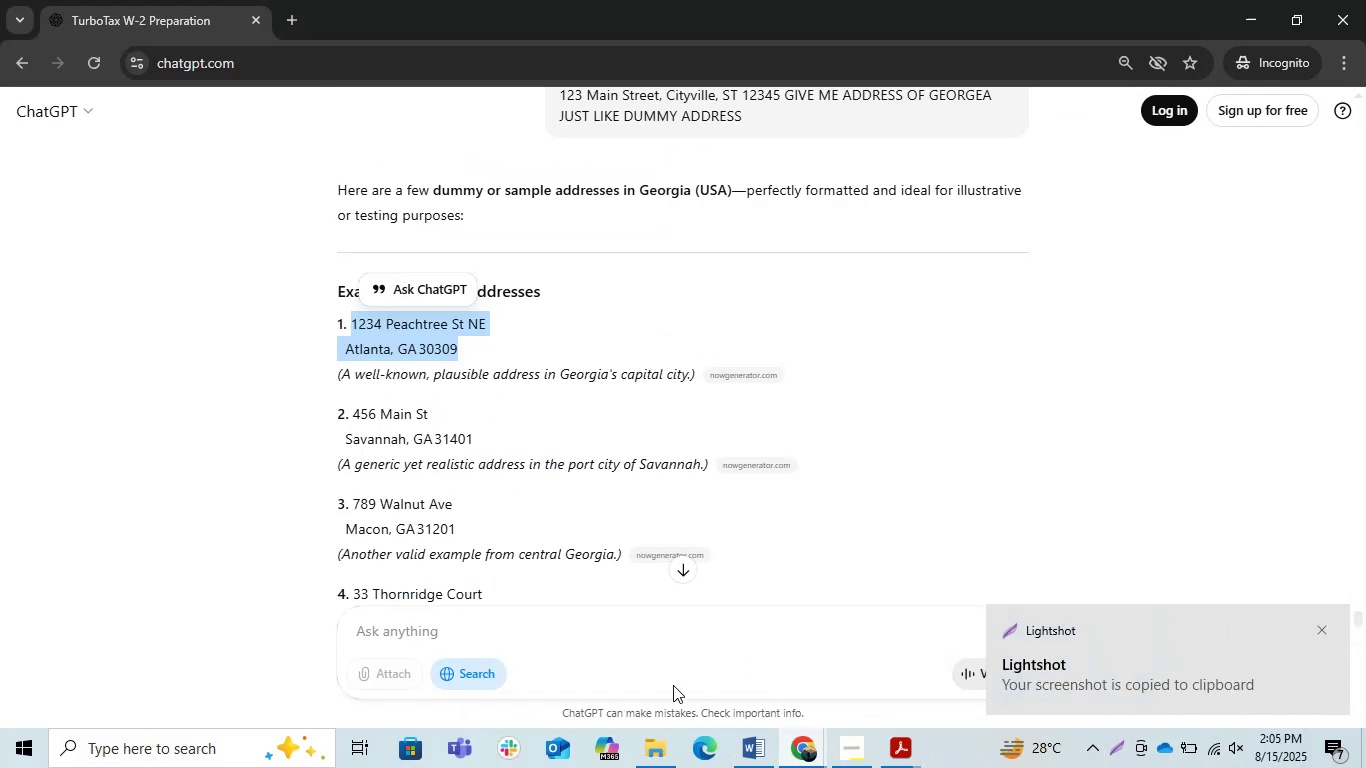 
key(Control+ControlLeft)
 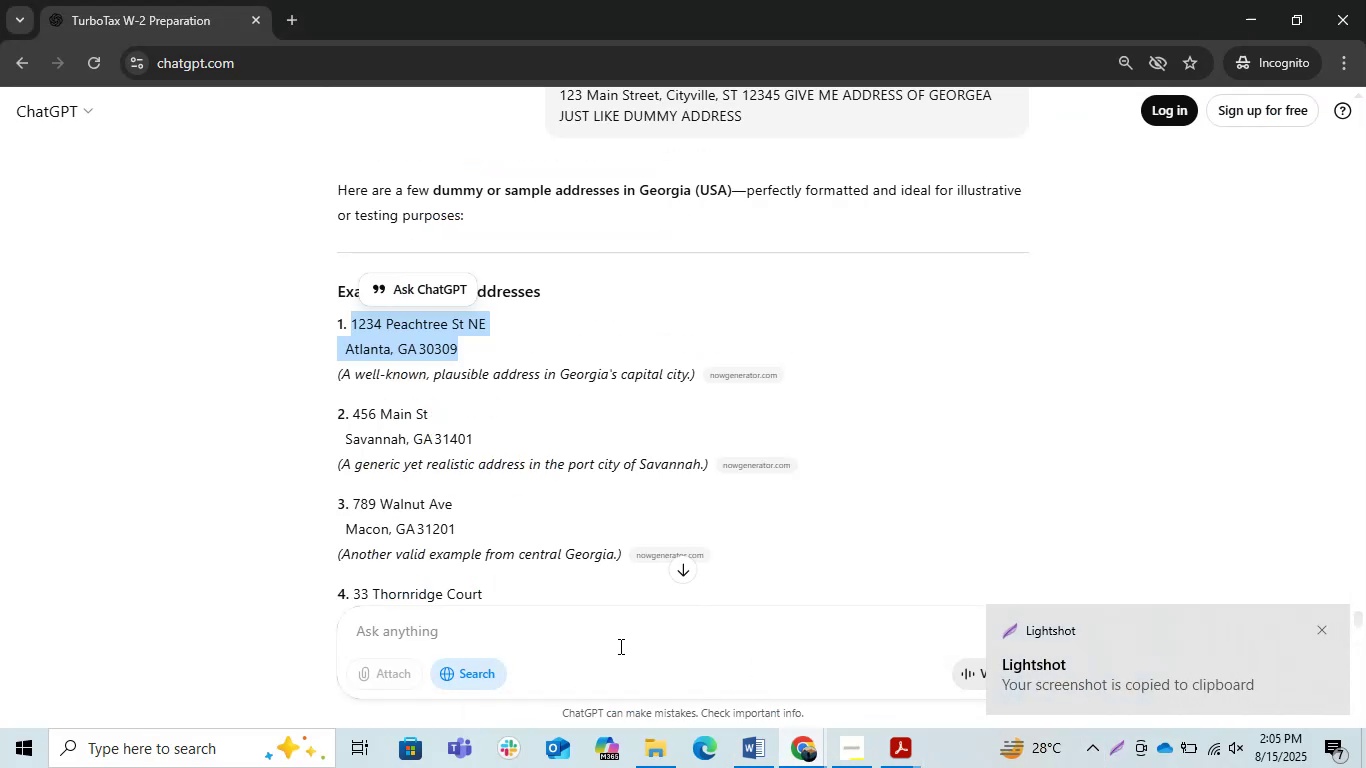 
left_click([619, 646])
 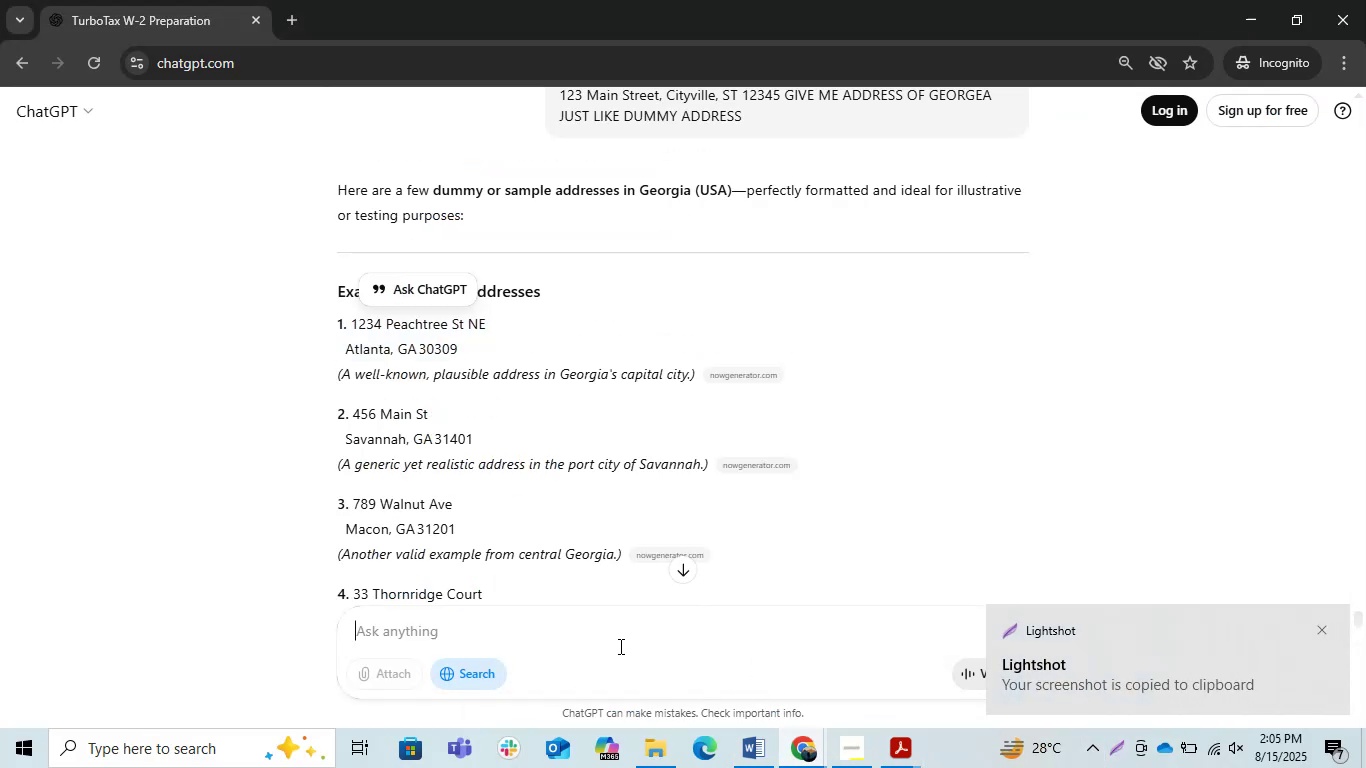 
key(Control+V)
 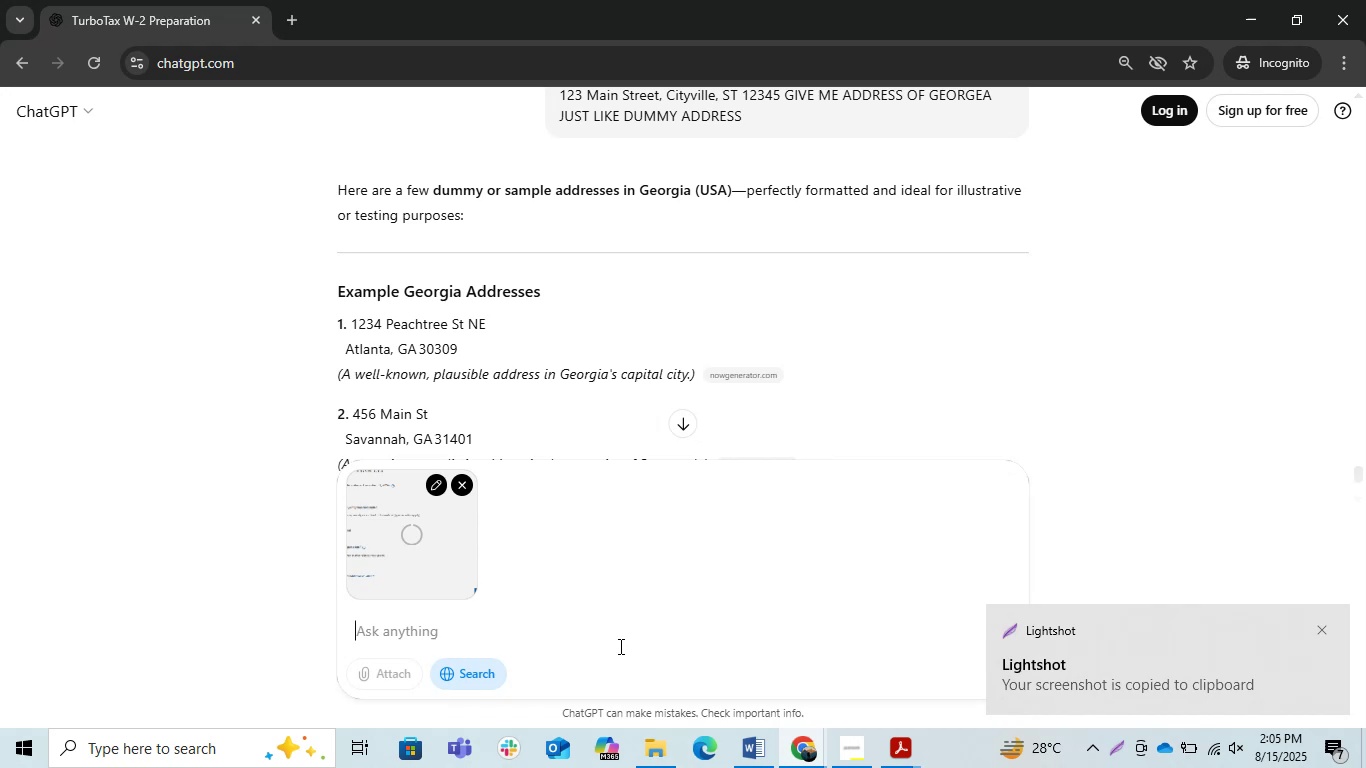 
type(is this all right)
 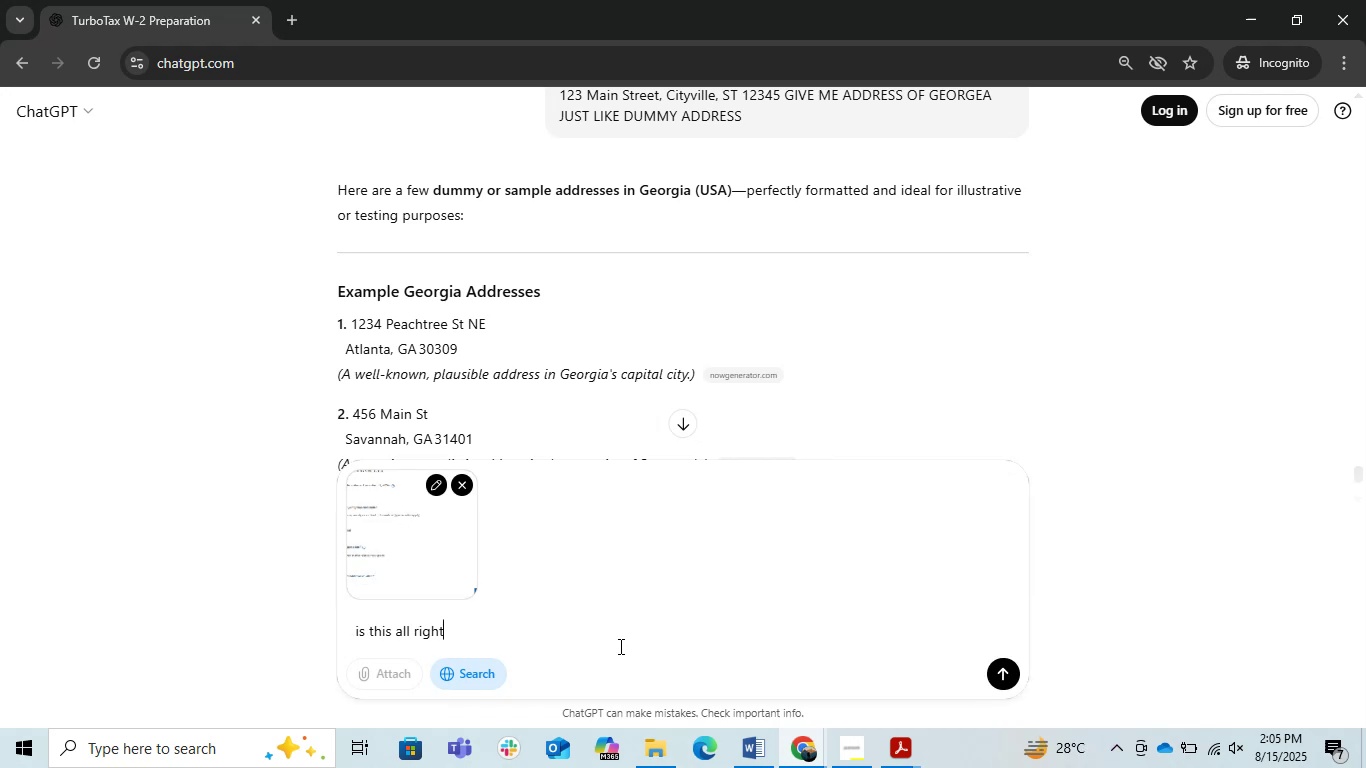 
key(Enter)
 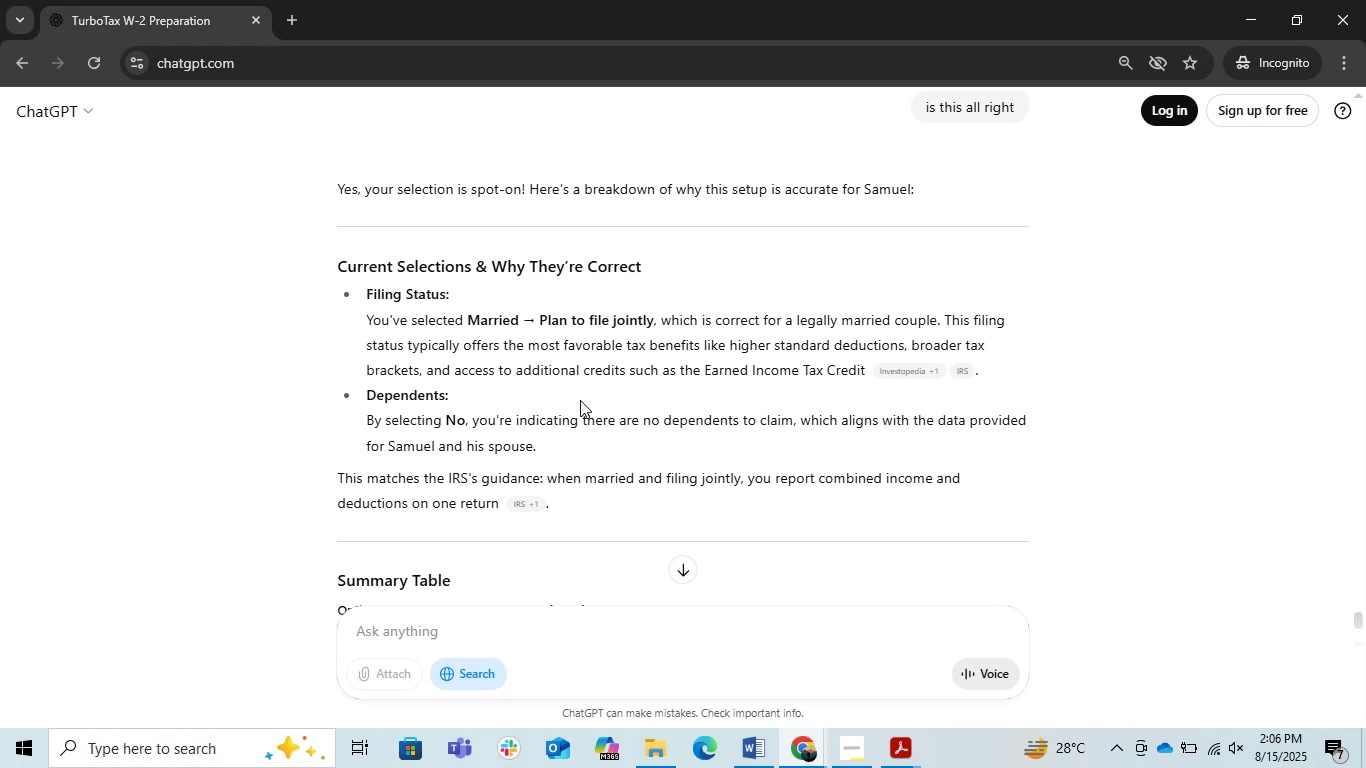 
wait(43.87)
 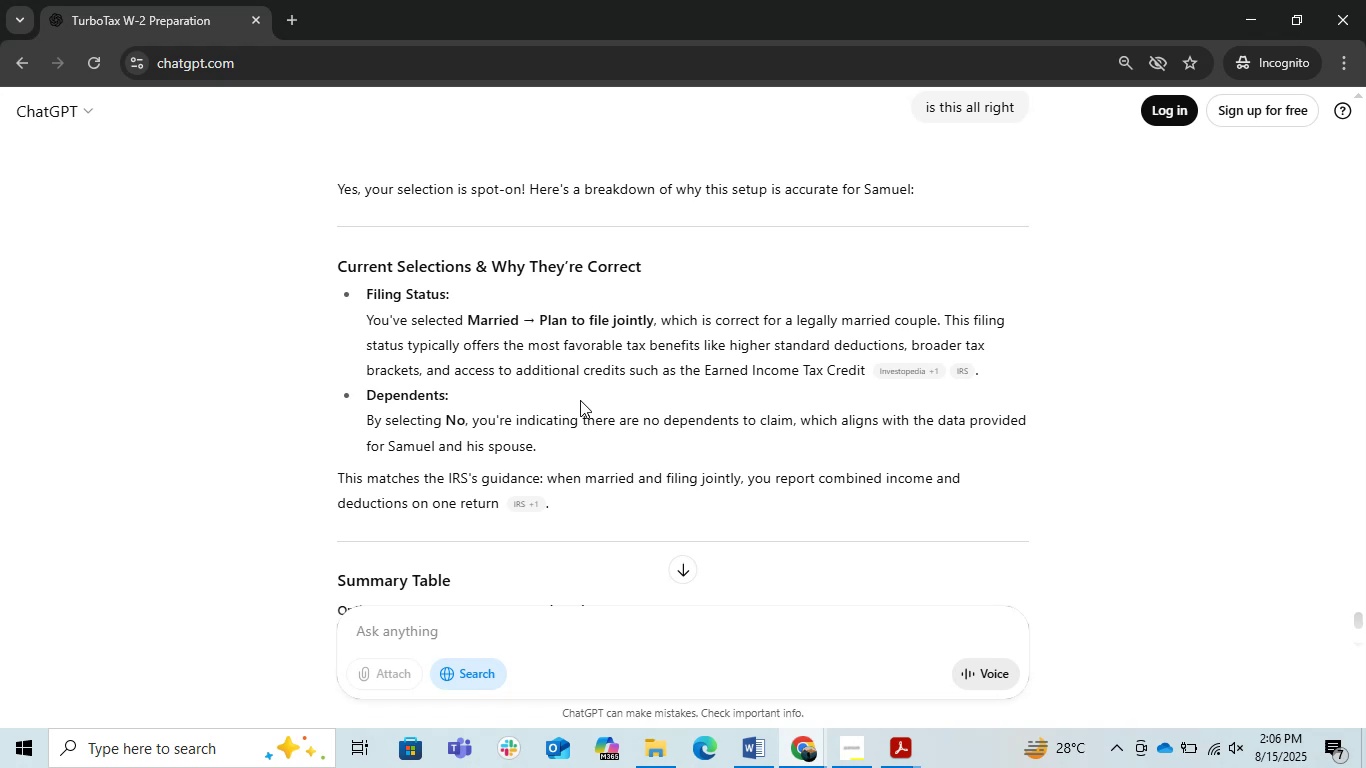 
scroll: coordinate [580, 372], scroll_direction: down, amount: 2.0
 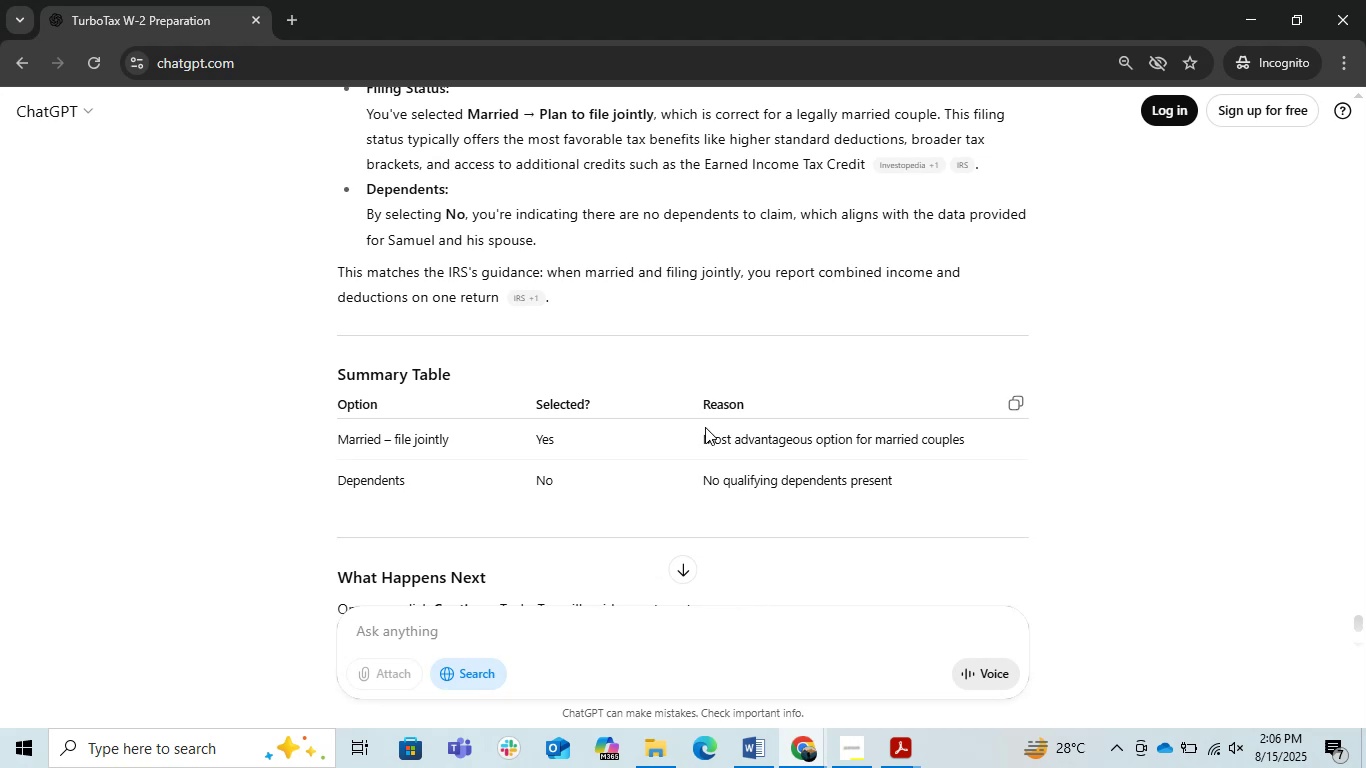 
wait(5.1)
 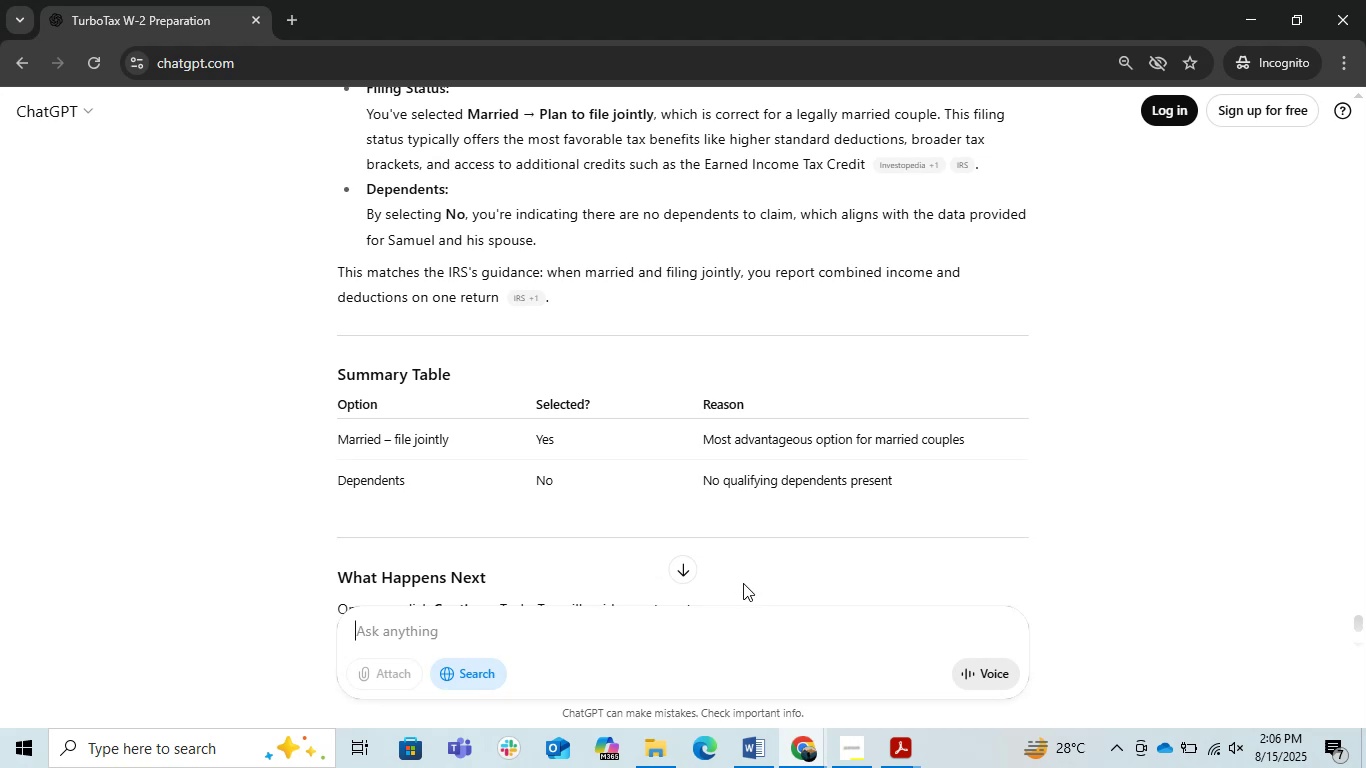 
scroll: coordinate [734, 505], scroll_direction: down, amount: 2.0
 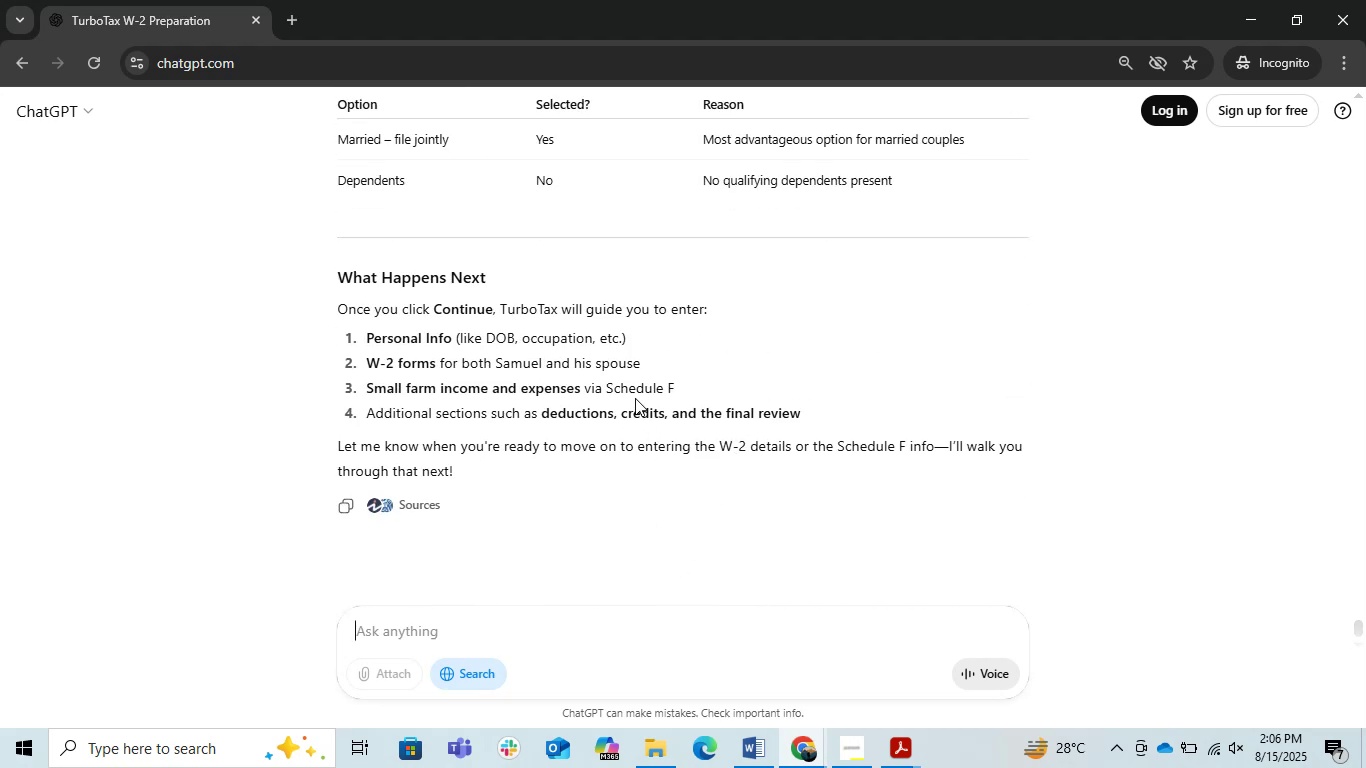 
wait(9.73)
 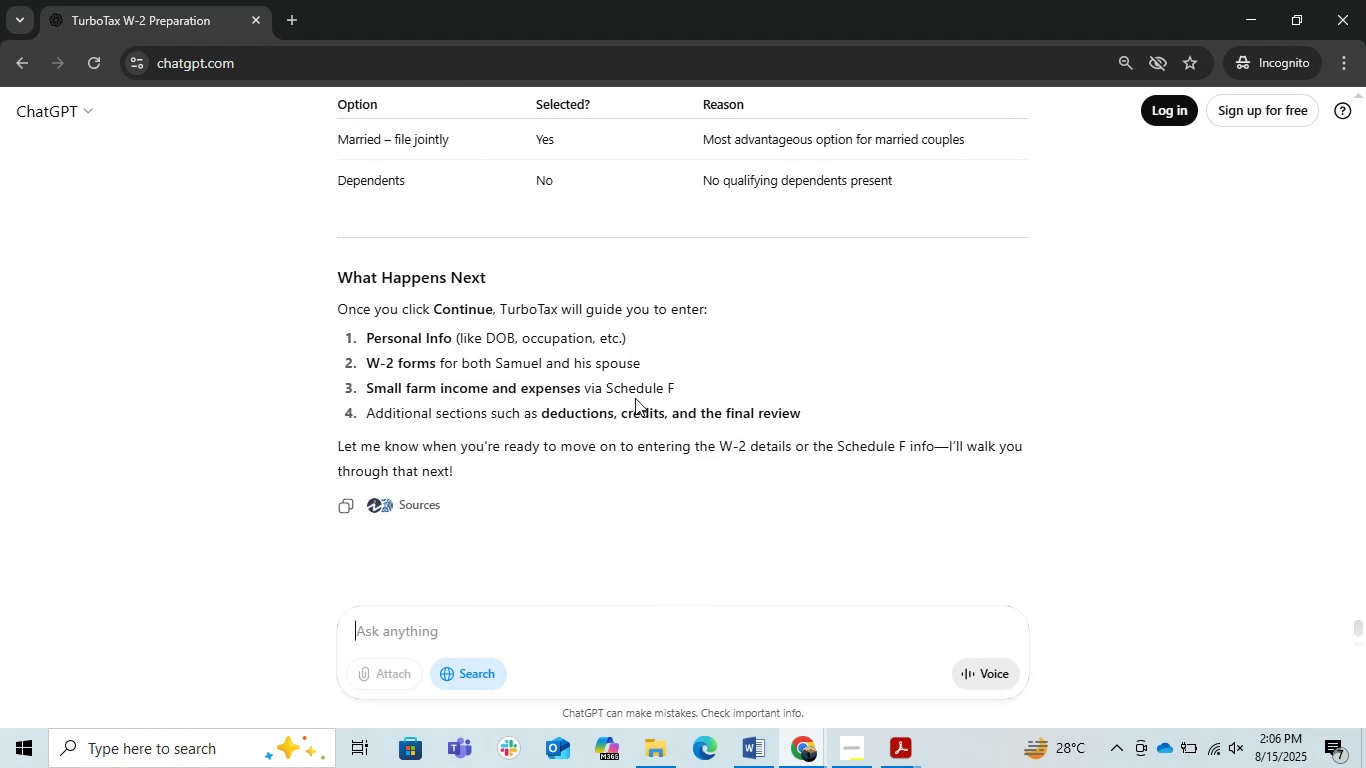 
scroll: coordinate [680, 327], scroll_direction: up, amount: 3.0
 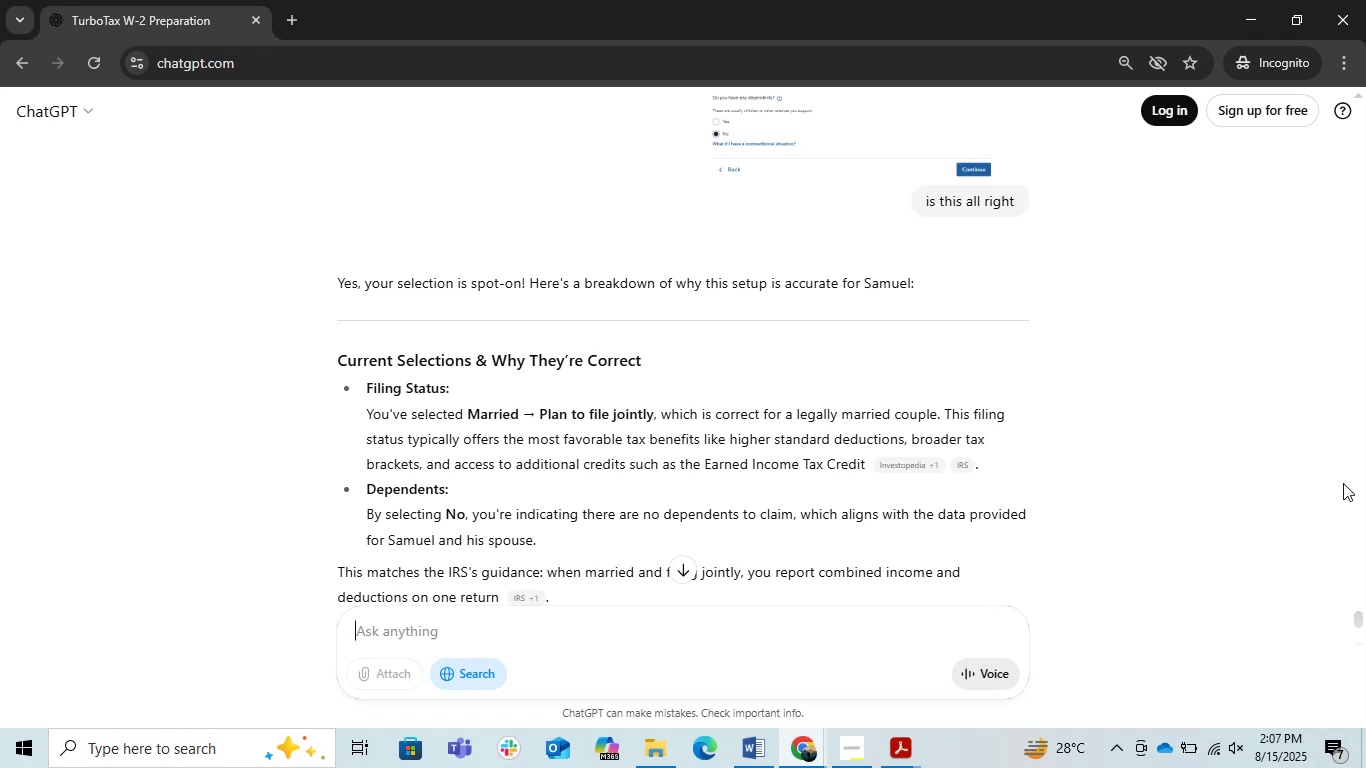 
wait(20.43)
 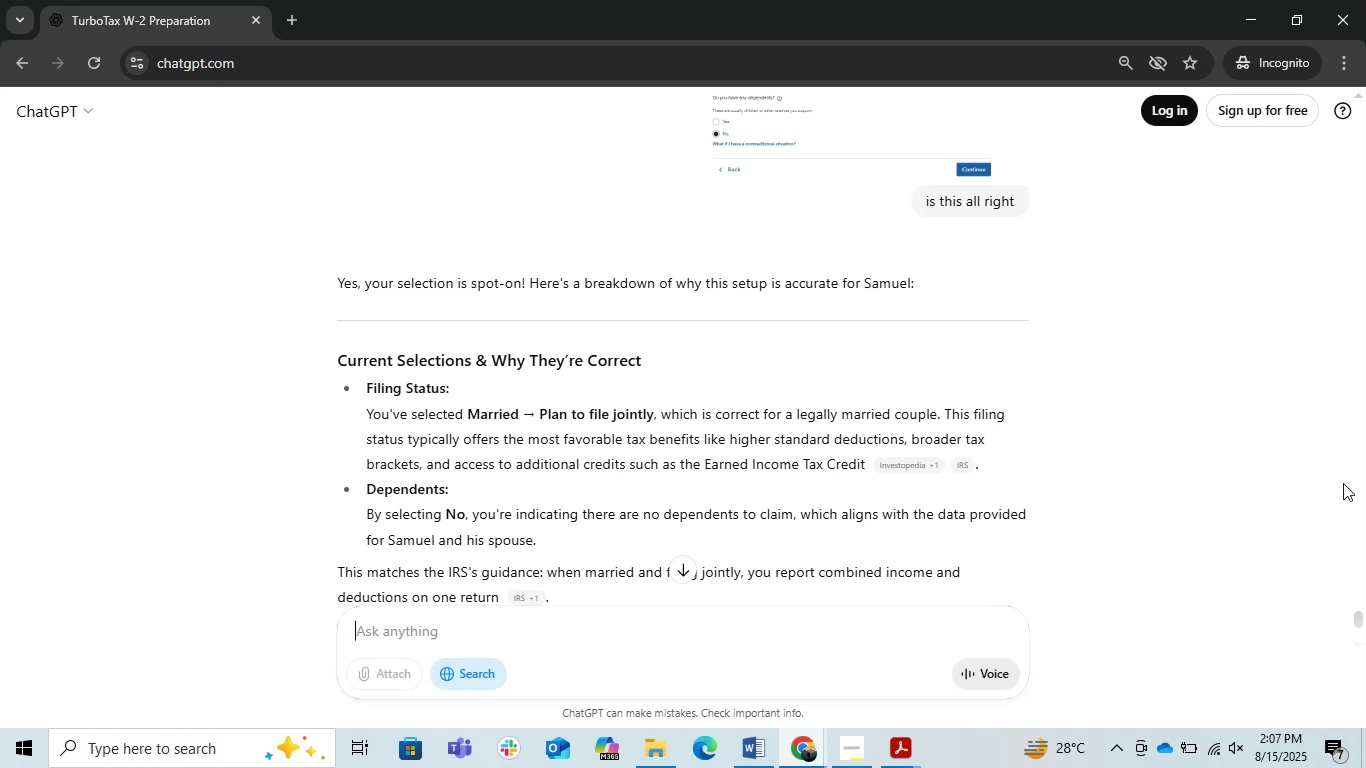 
scroll: coordinate [653, 463], scroll_direction: down, amount: 4.0
 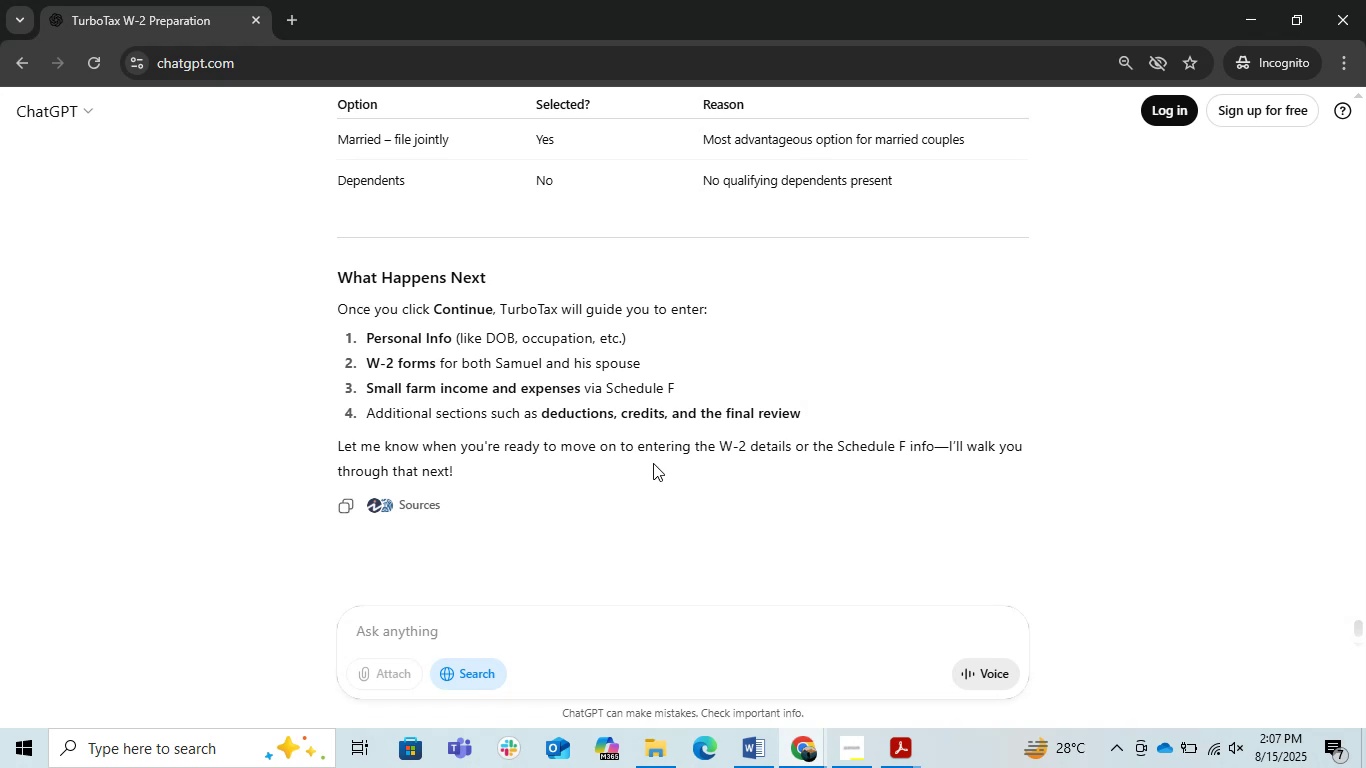 
wait(21.42)
 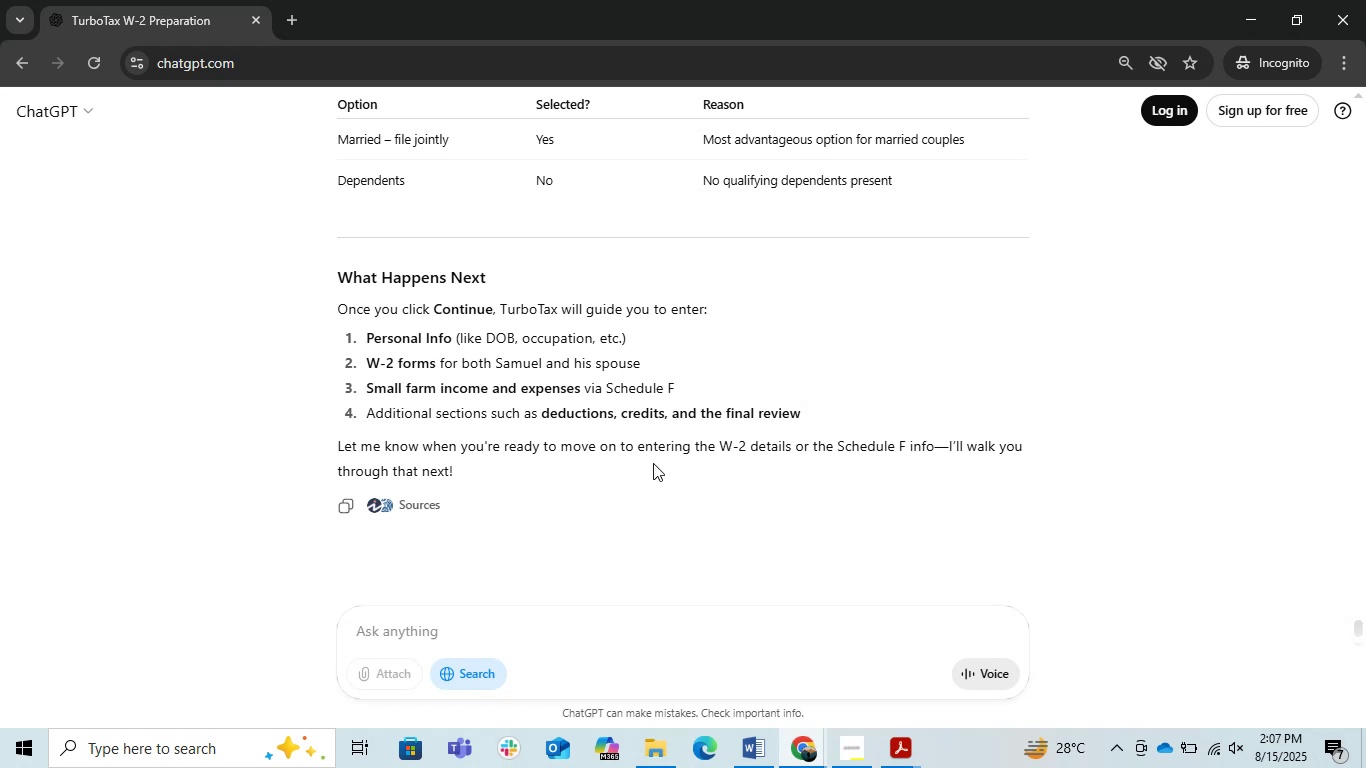 
scroll: coordinate [1170, 399], scroll_direction: up, amount: 1.0
 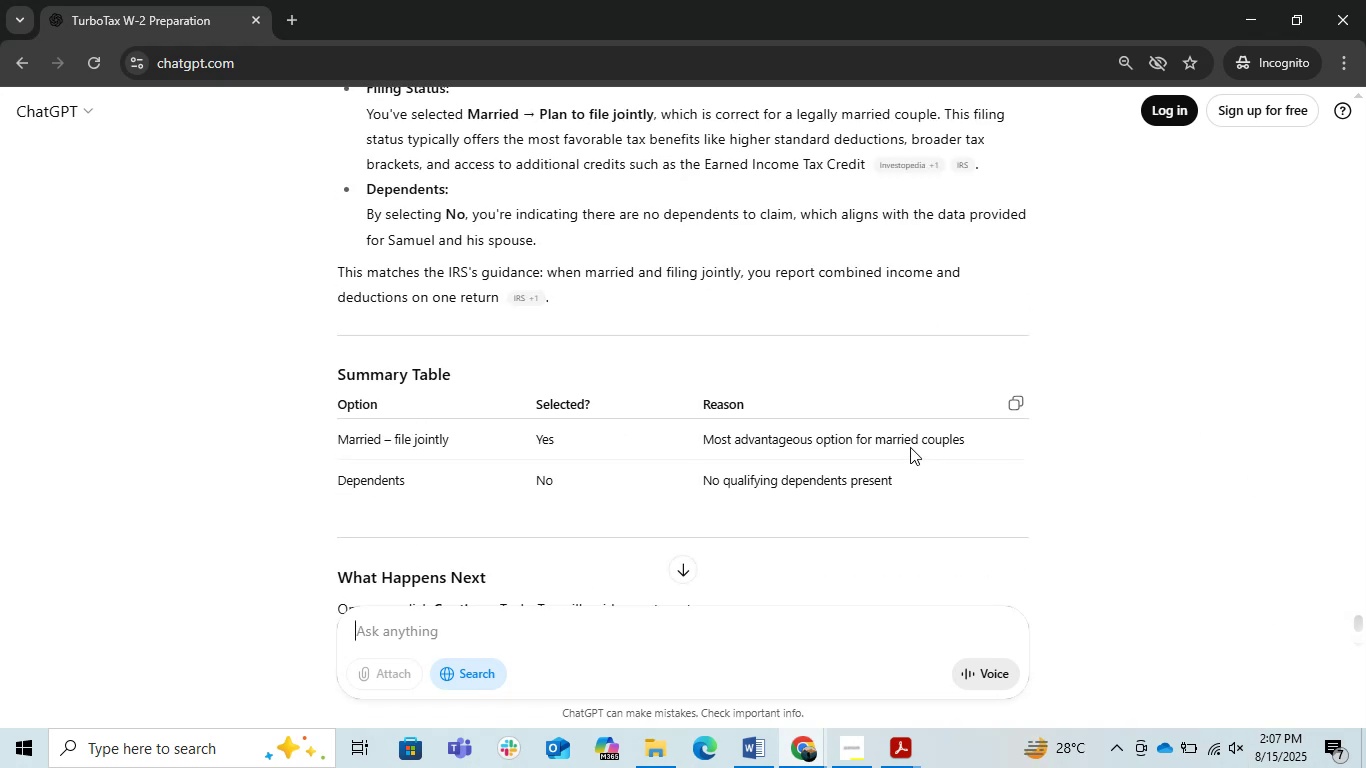 
scroll: coordinate [910, 447], scroll_direction: down, amount: 3.0
 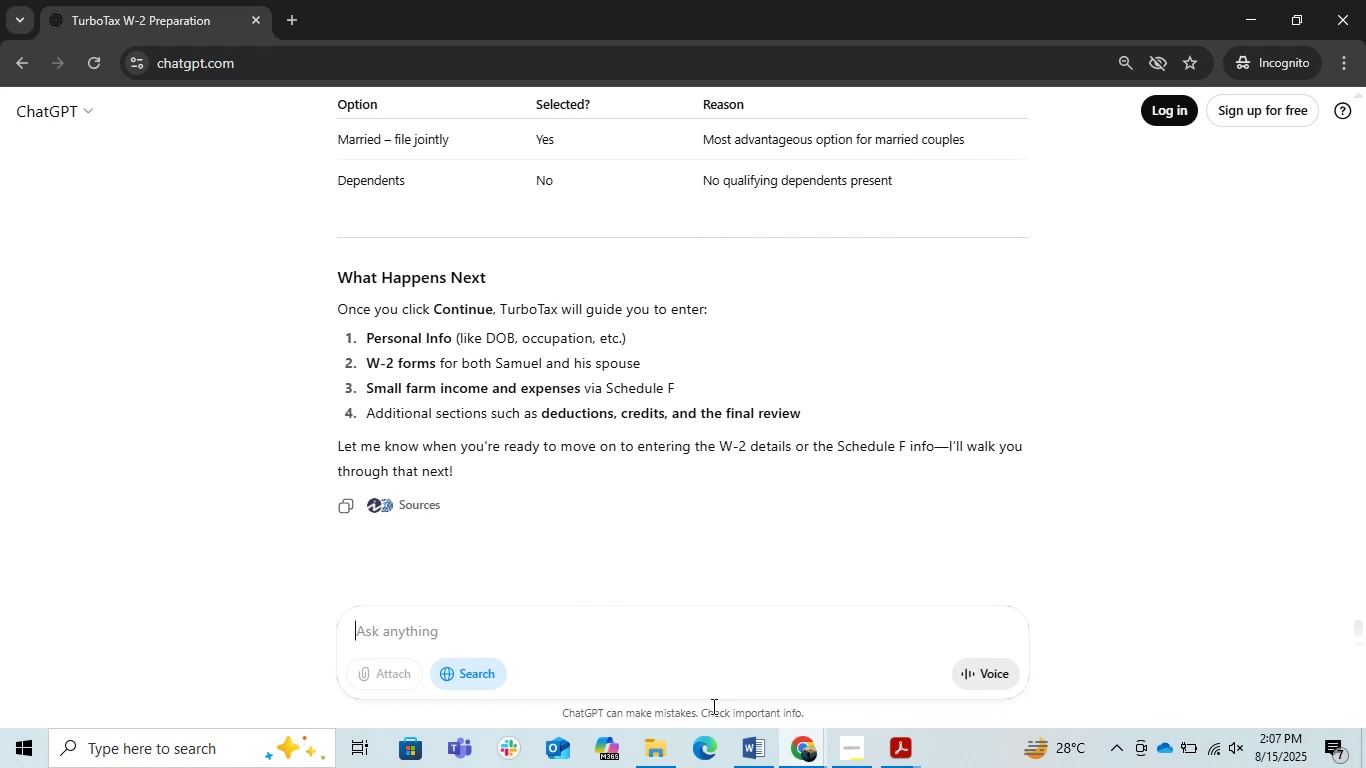 
mouse_move([691, 744])
 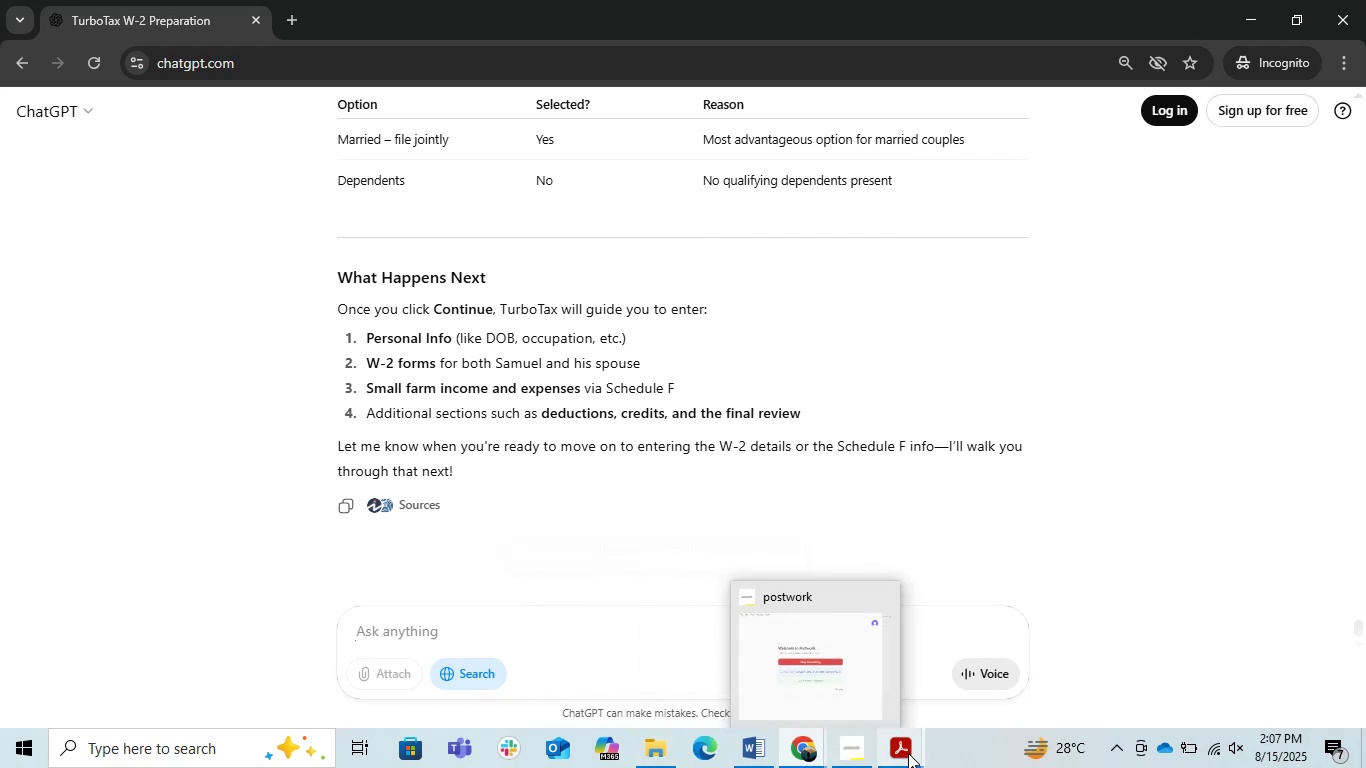 
left_click([913, 755])
 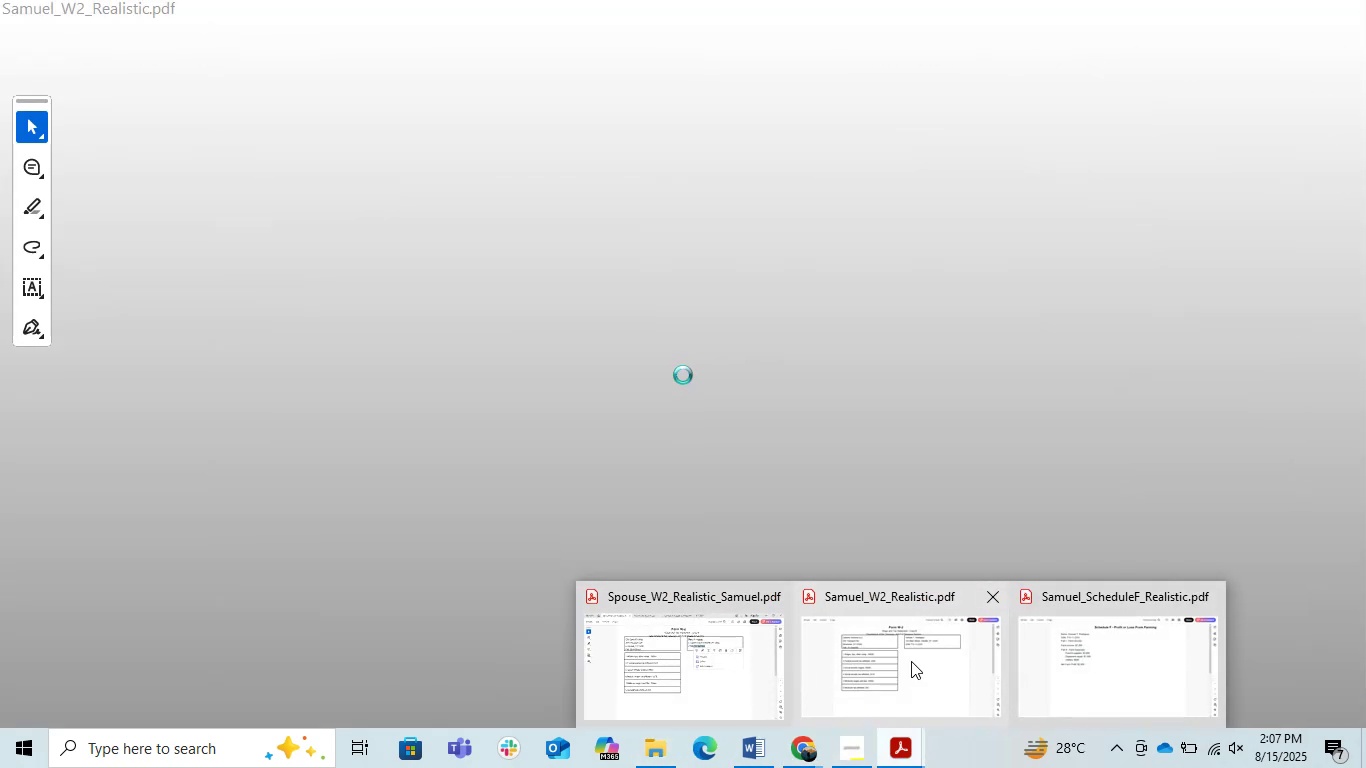 
left_click([917, 664])
 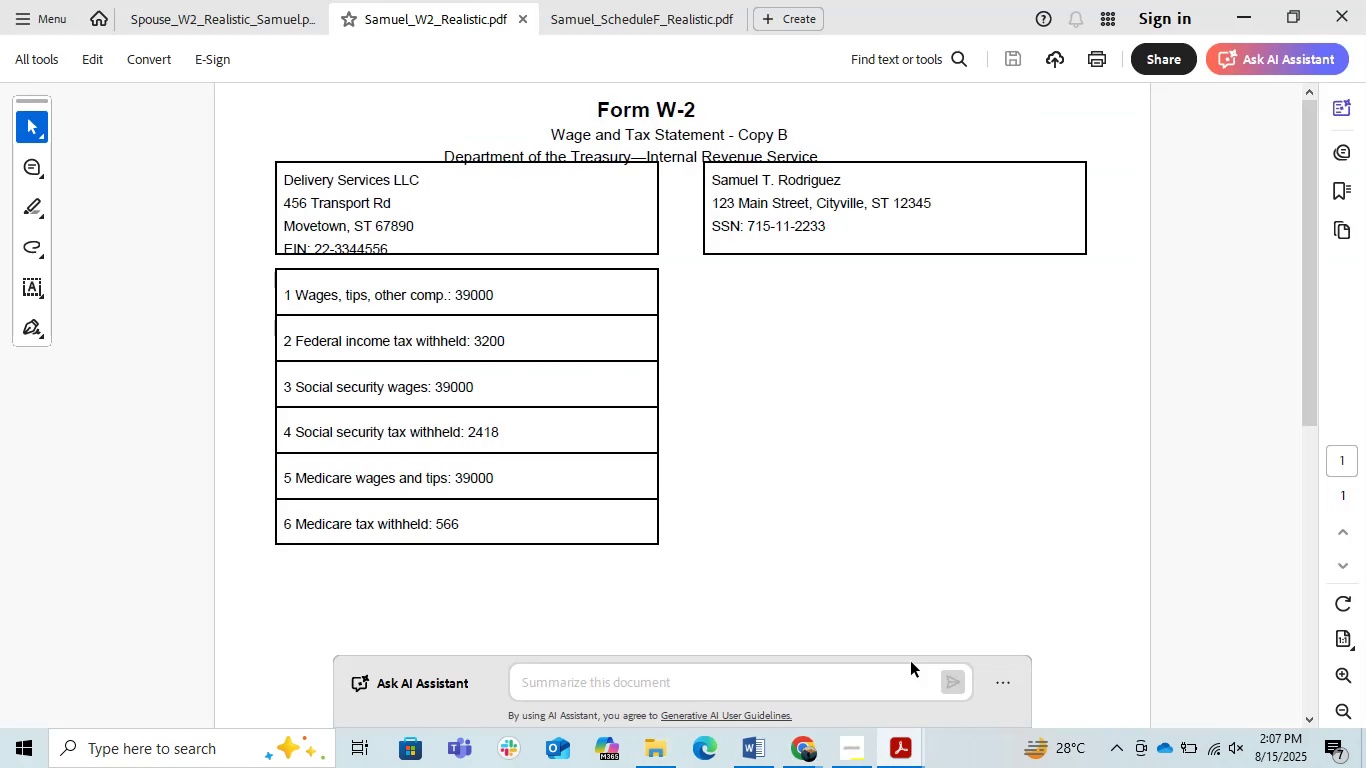 
scroll: coordinate [813, 547], scroll_direction: down, amount: 5.0
 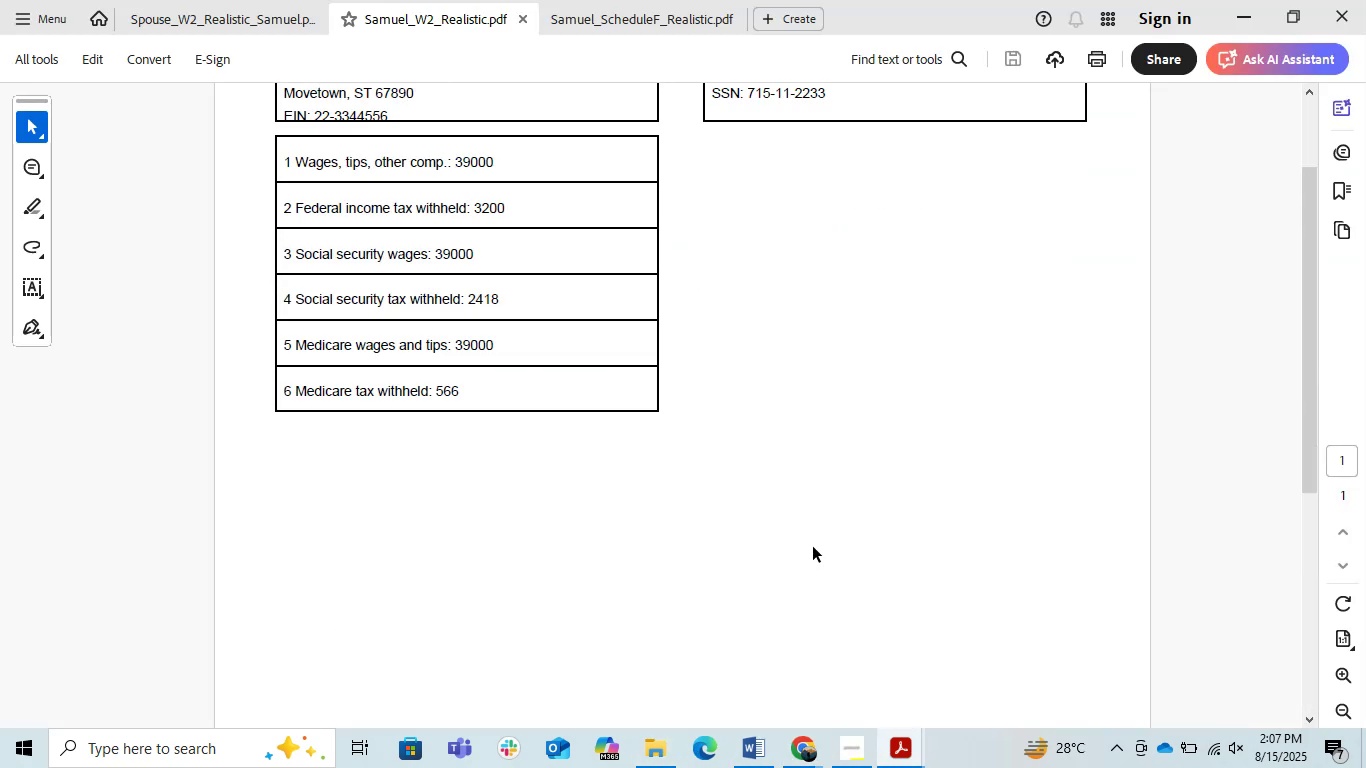 
scroll: coordinate [813, 547], scroll_direction: up, amount: 1.0
 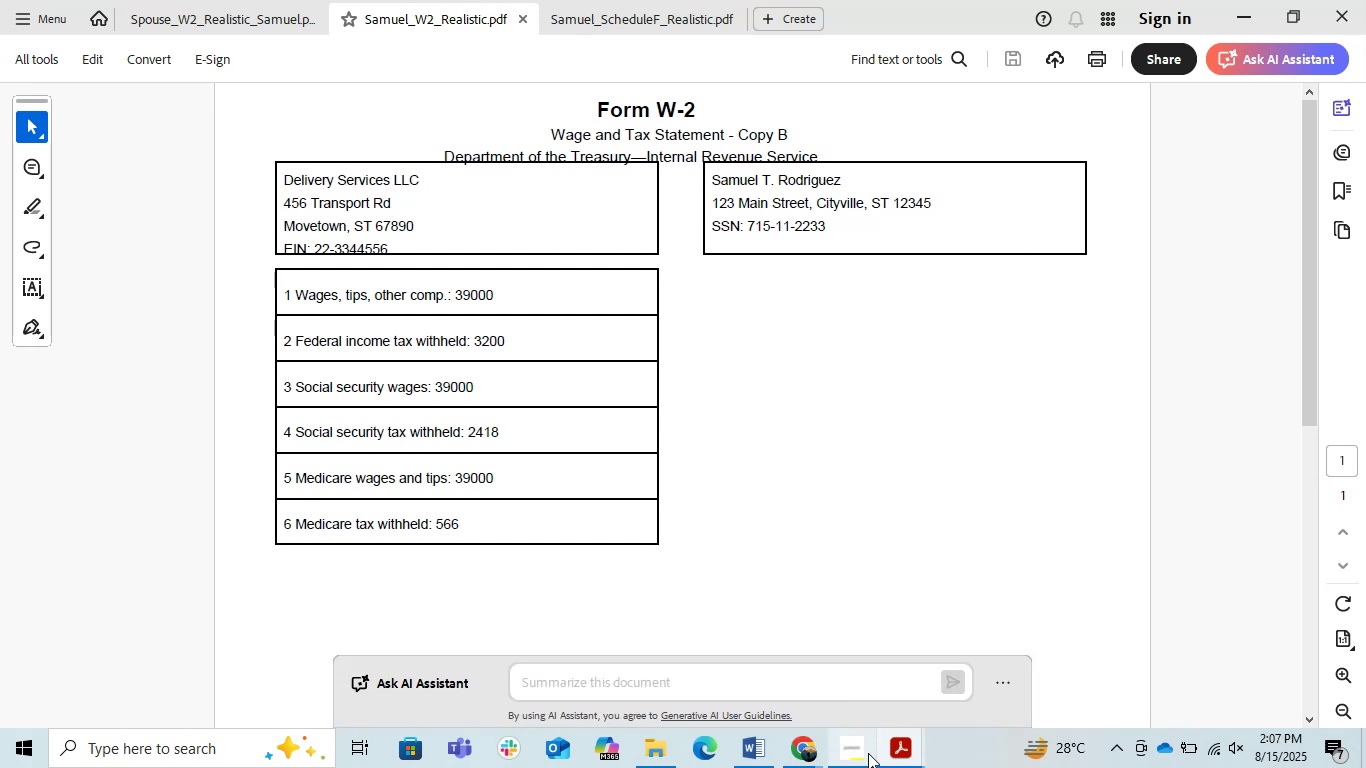 
left_click([898, 755])
 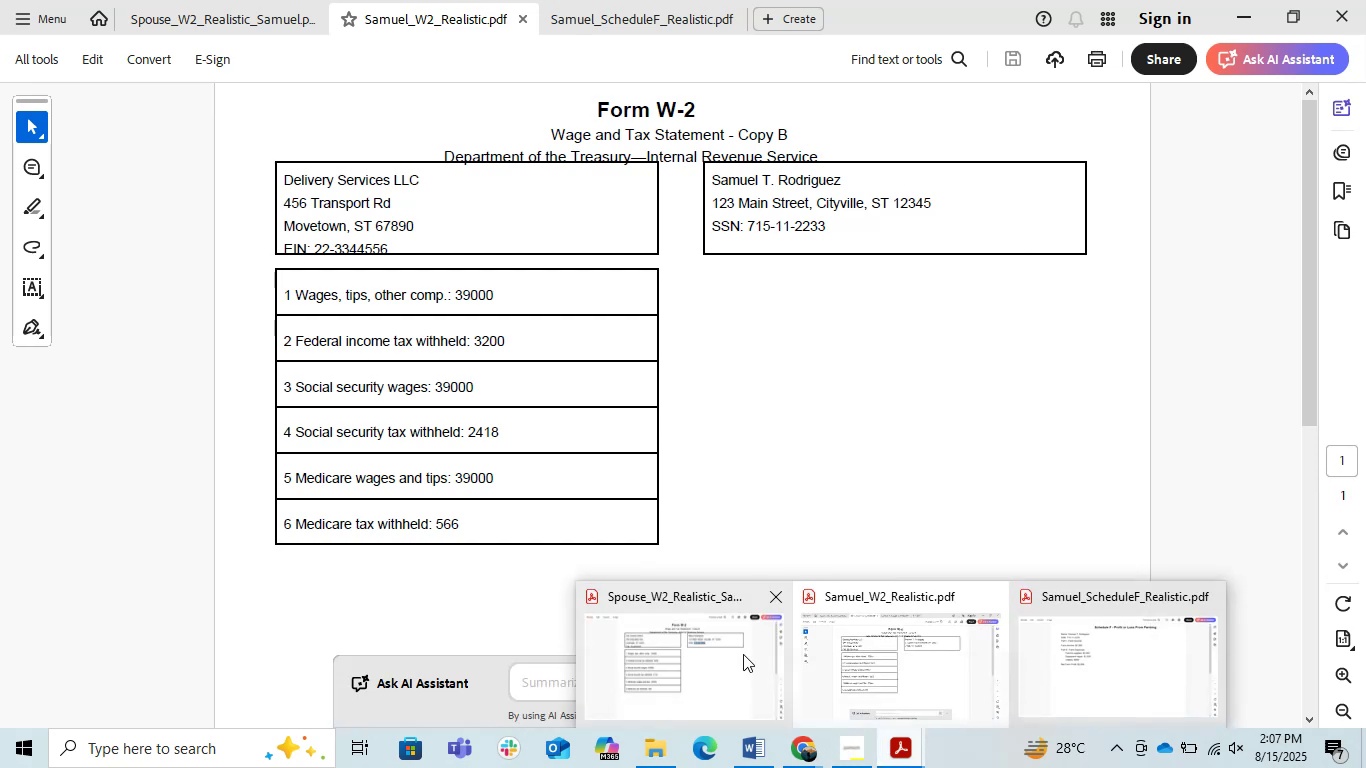 
left_click([743, 654])
 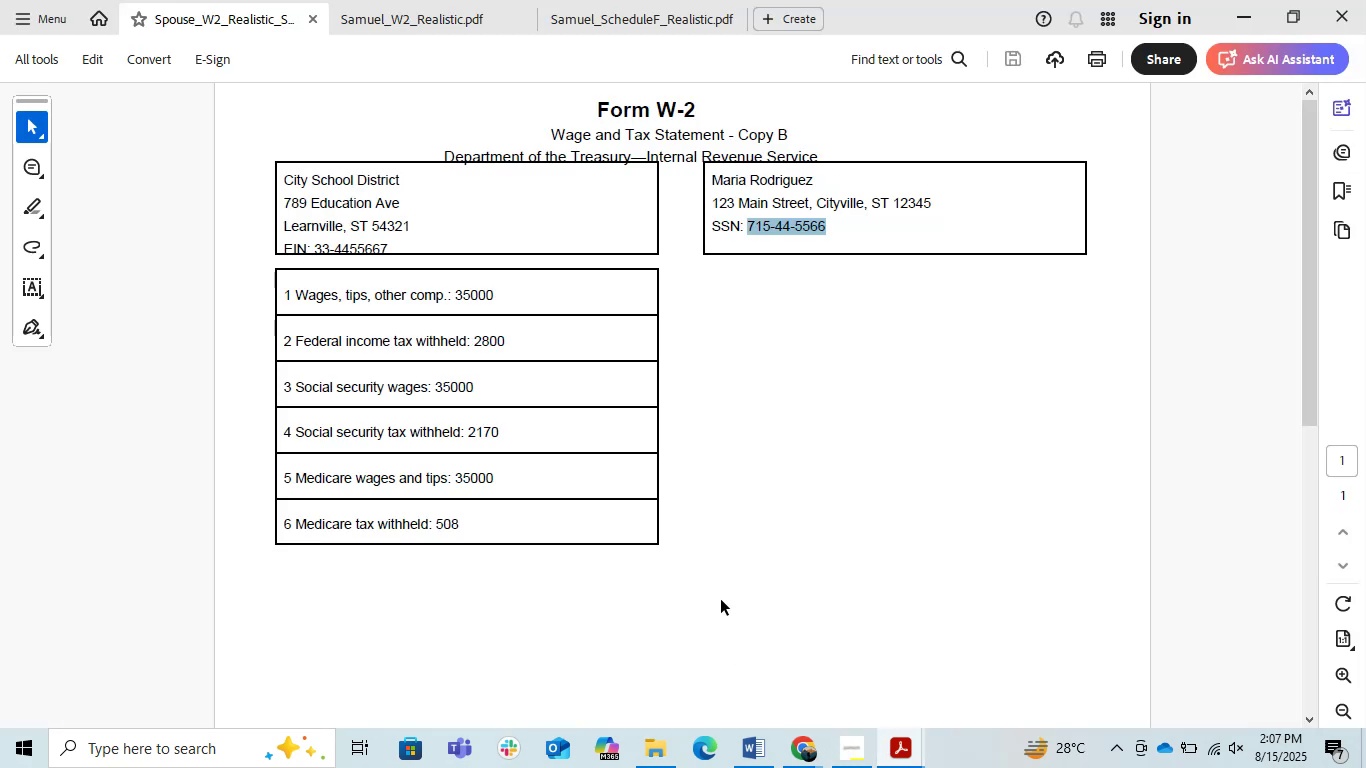 
scroll: coordinate [718, 558], scroll_direction: none, amount: 0.0
 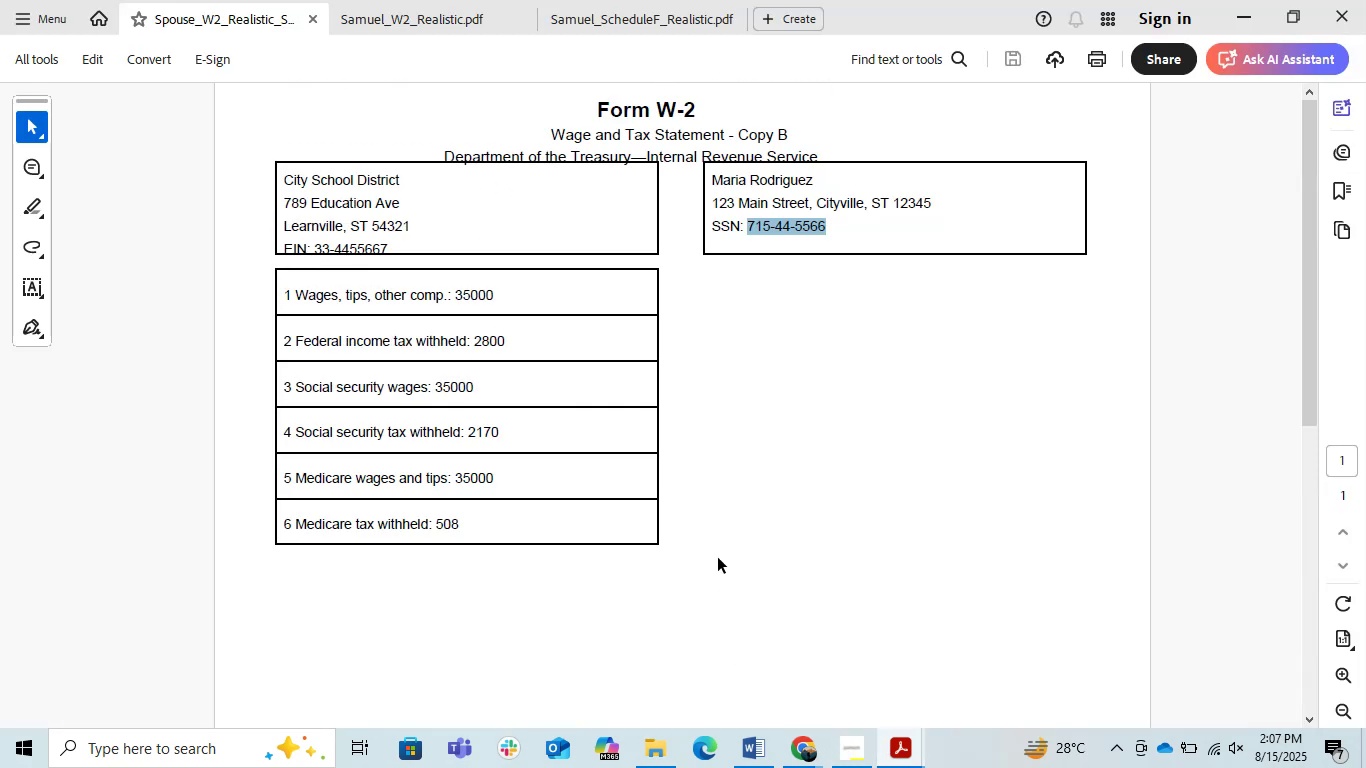 
scroll: coordinate [718, 558], scroll_direction: down, amount: 5.0
 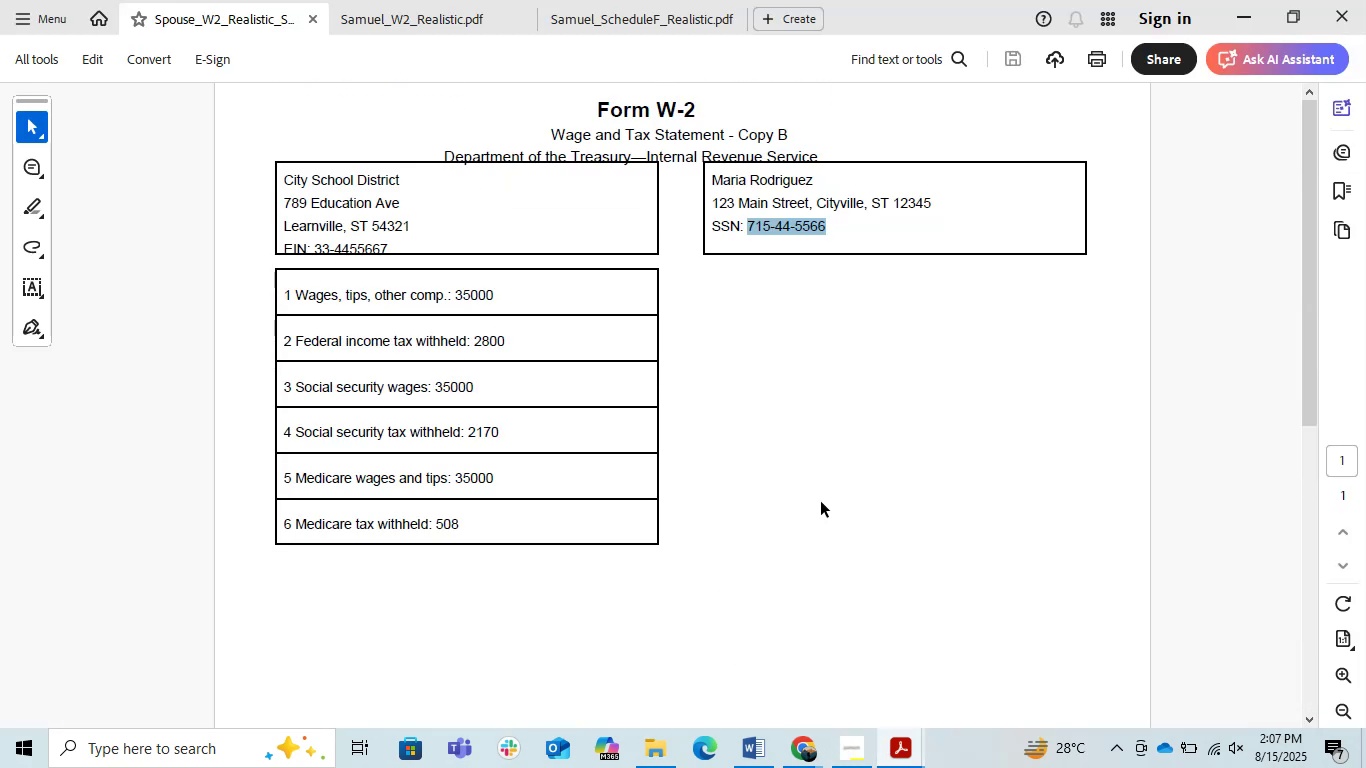 
left_click([821, 502])
 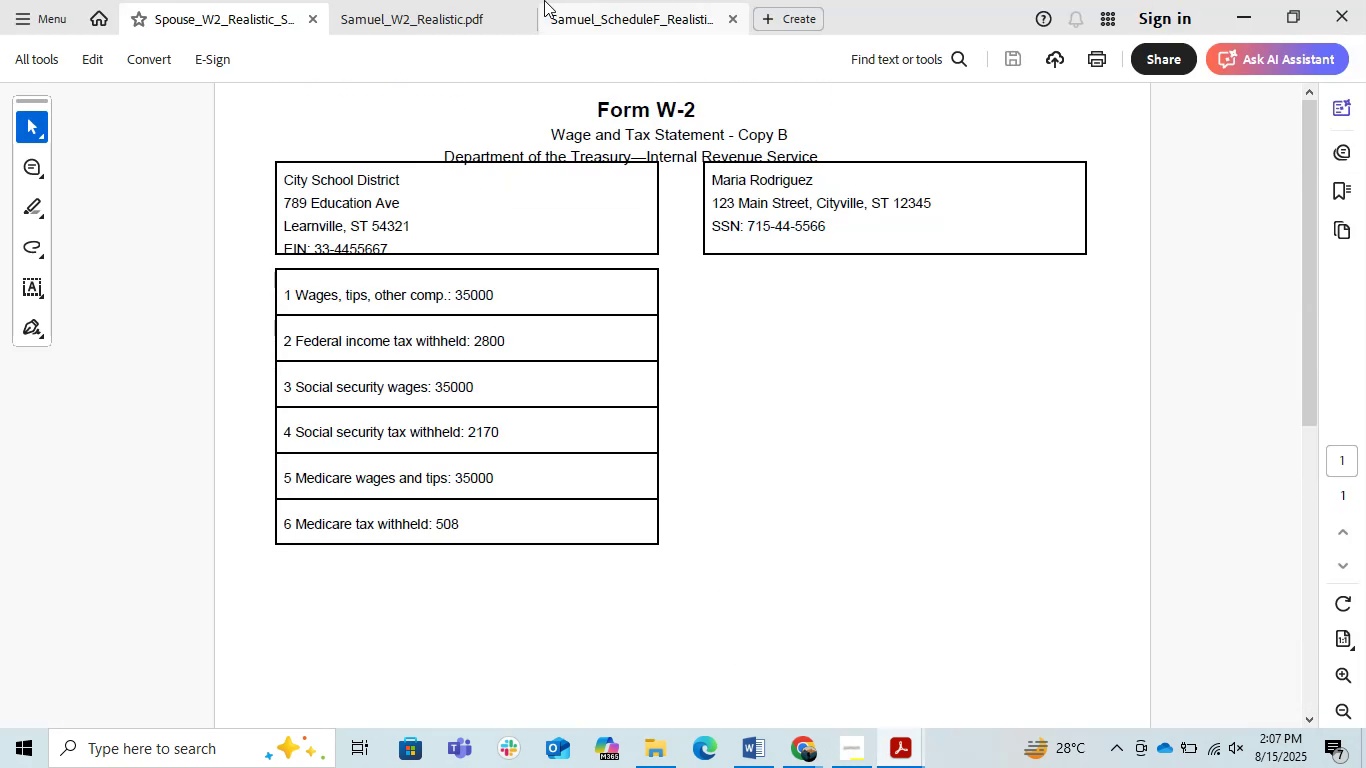 
left_click([490, 0])
 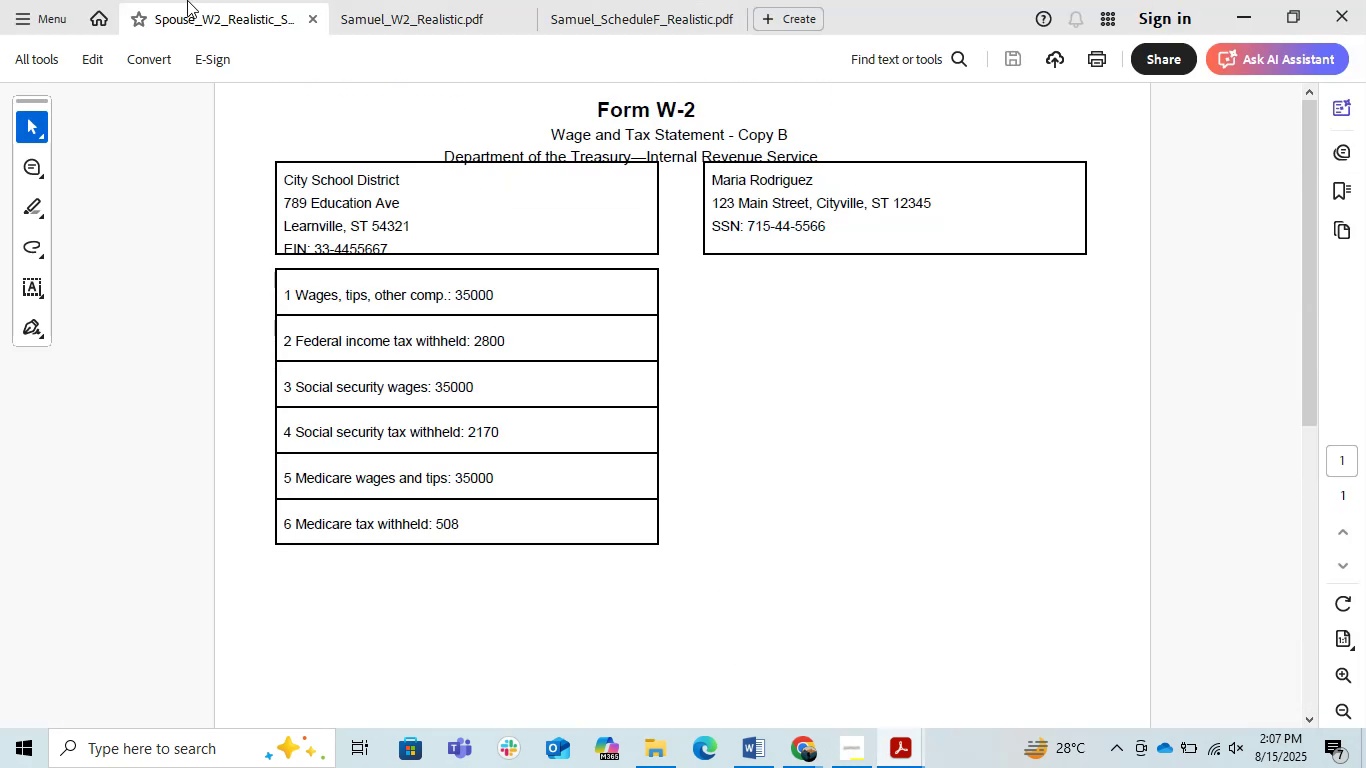 
left_click([187, 0])
 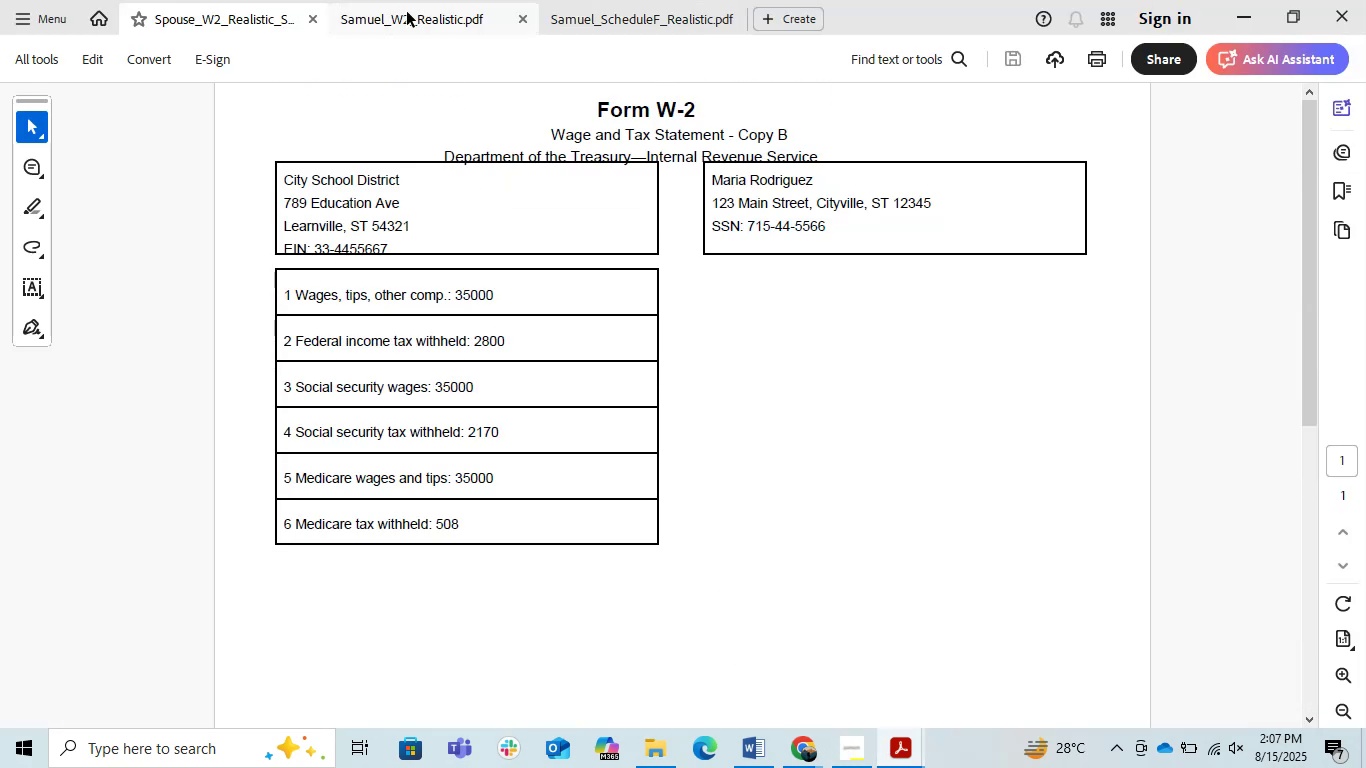 
left_click([408, 12])
 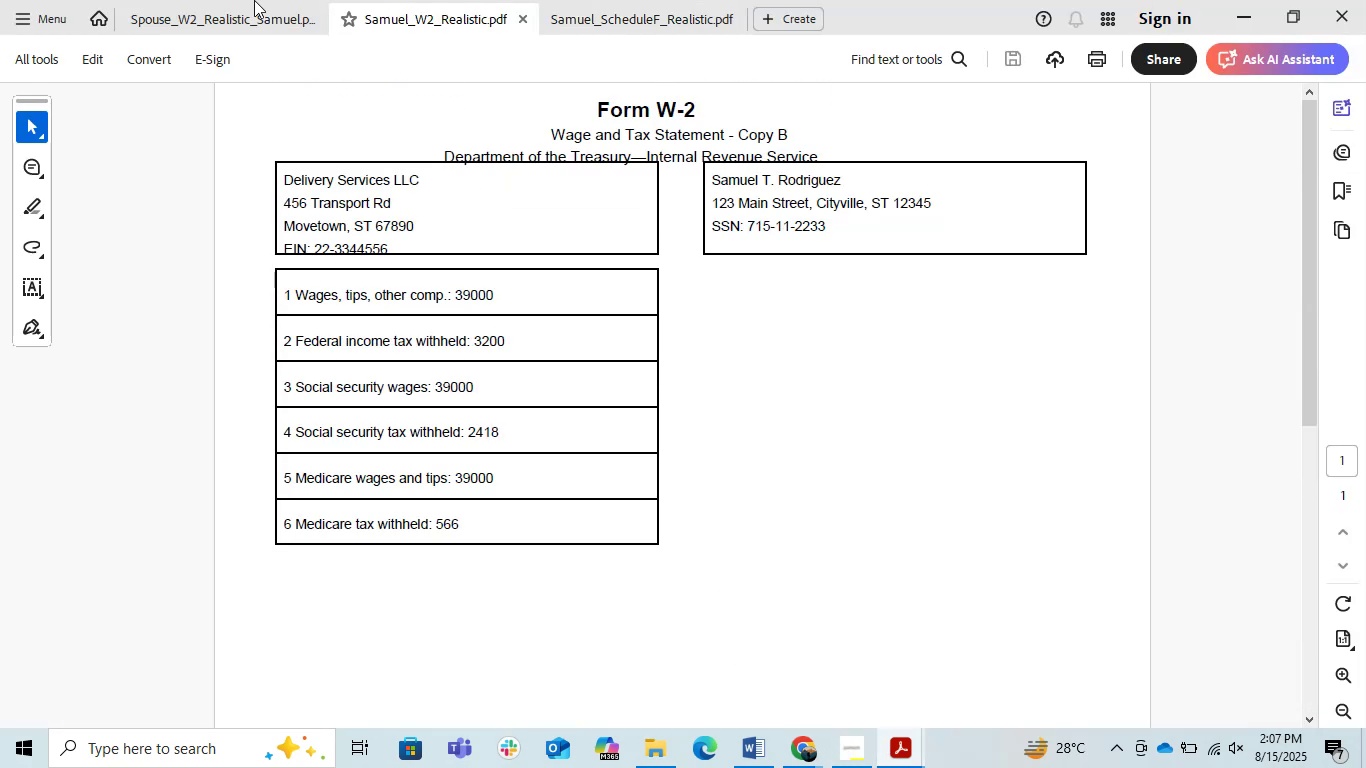 
left_click([252, 0])
 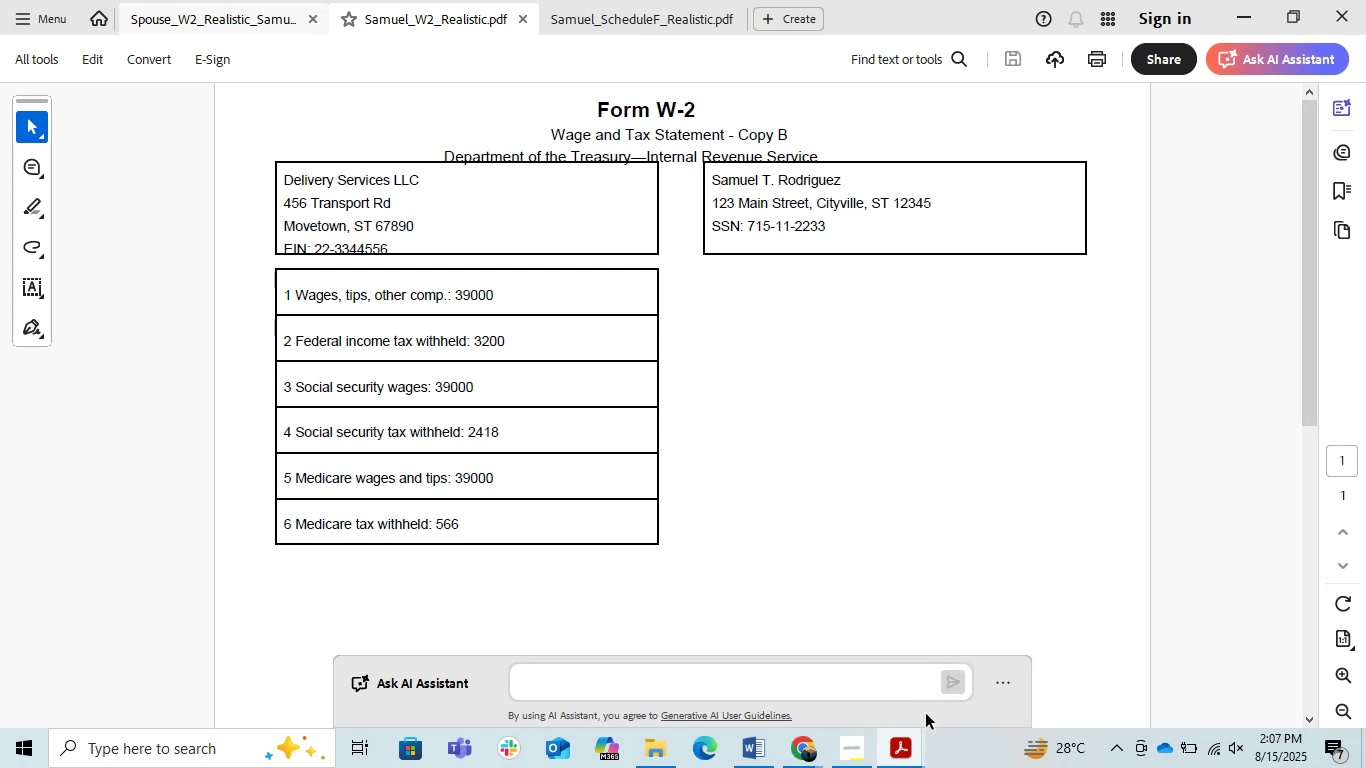 
left_click([802, 758])
 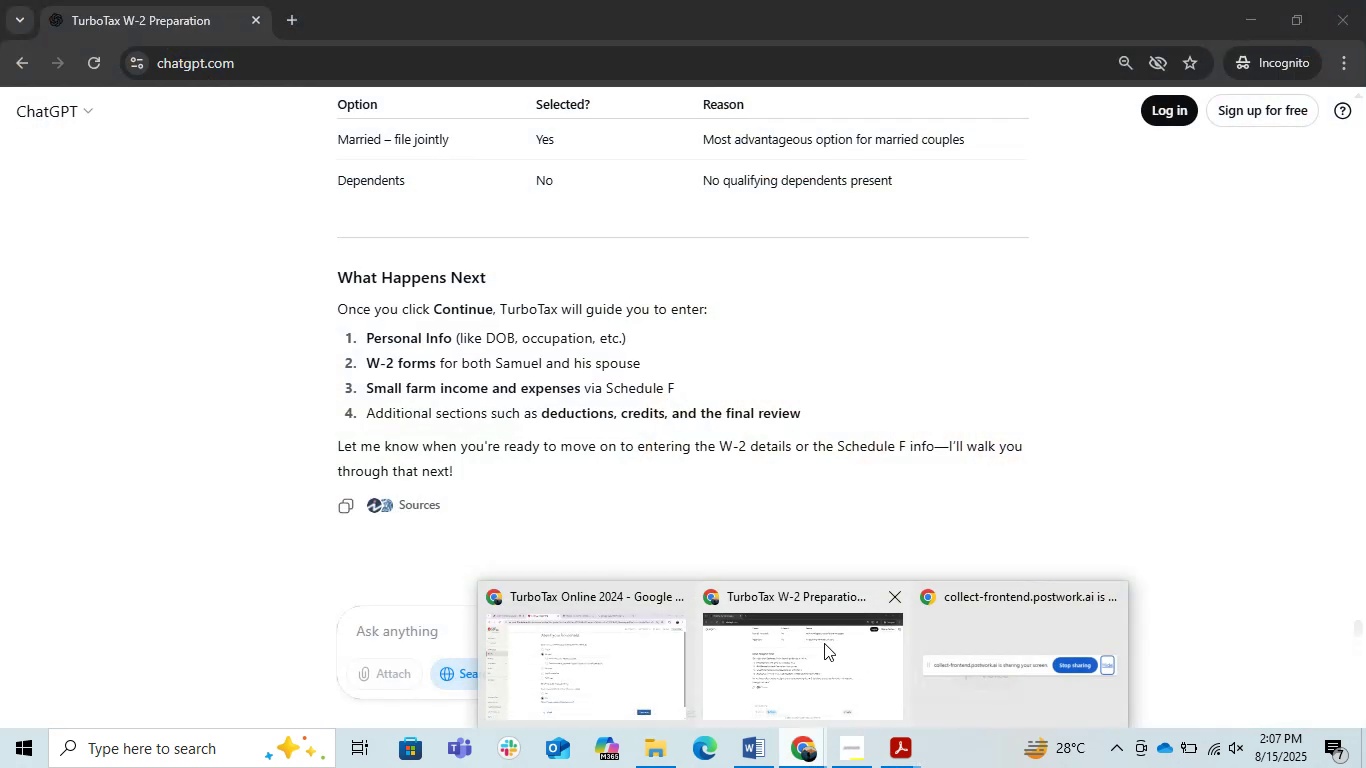 
left_click([824, 643])
 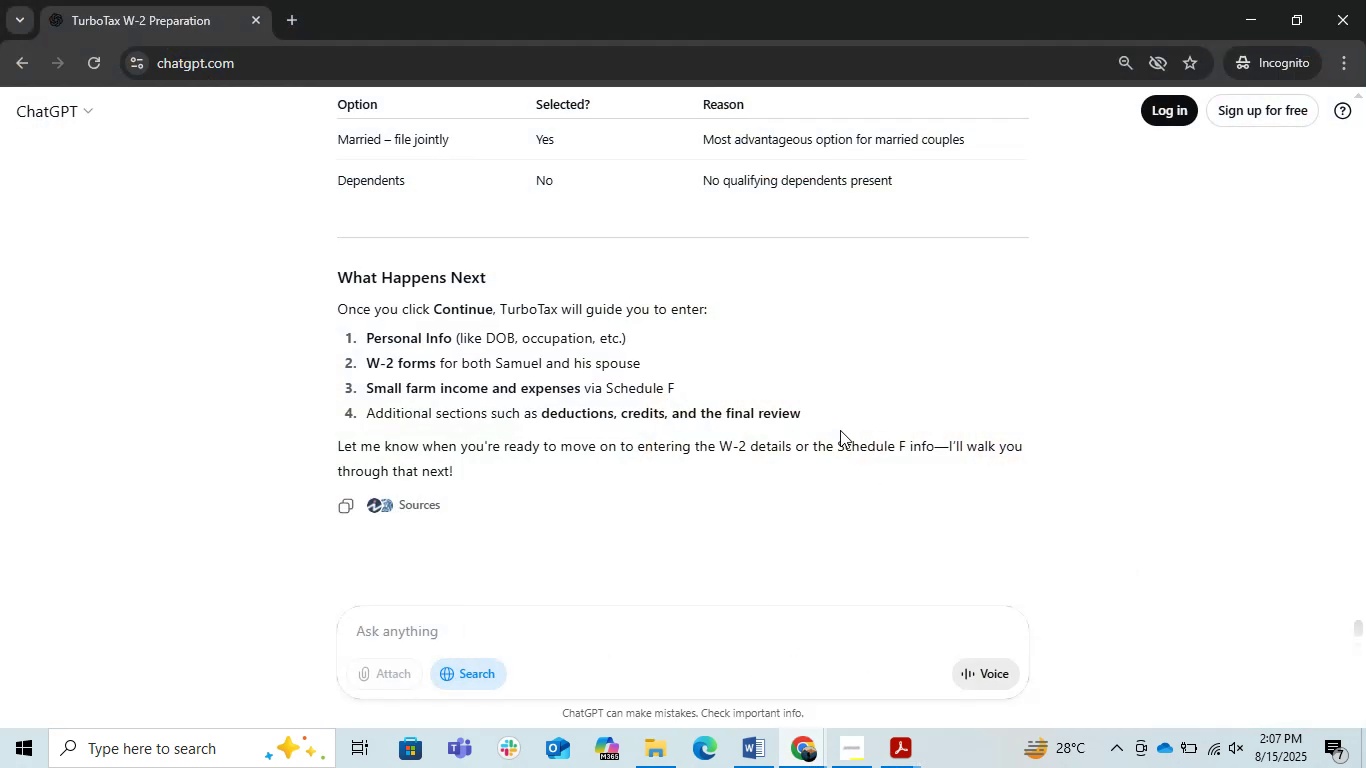 
scroll: coordinate [837, 427], scroll_direction: up, amount: 1.0
 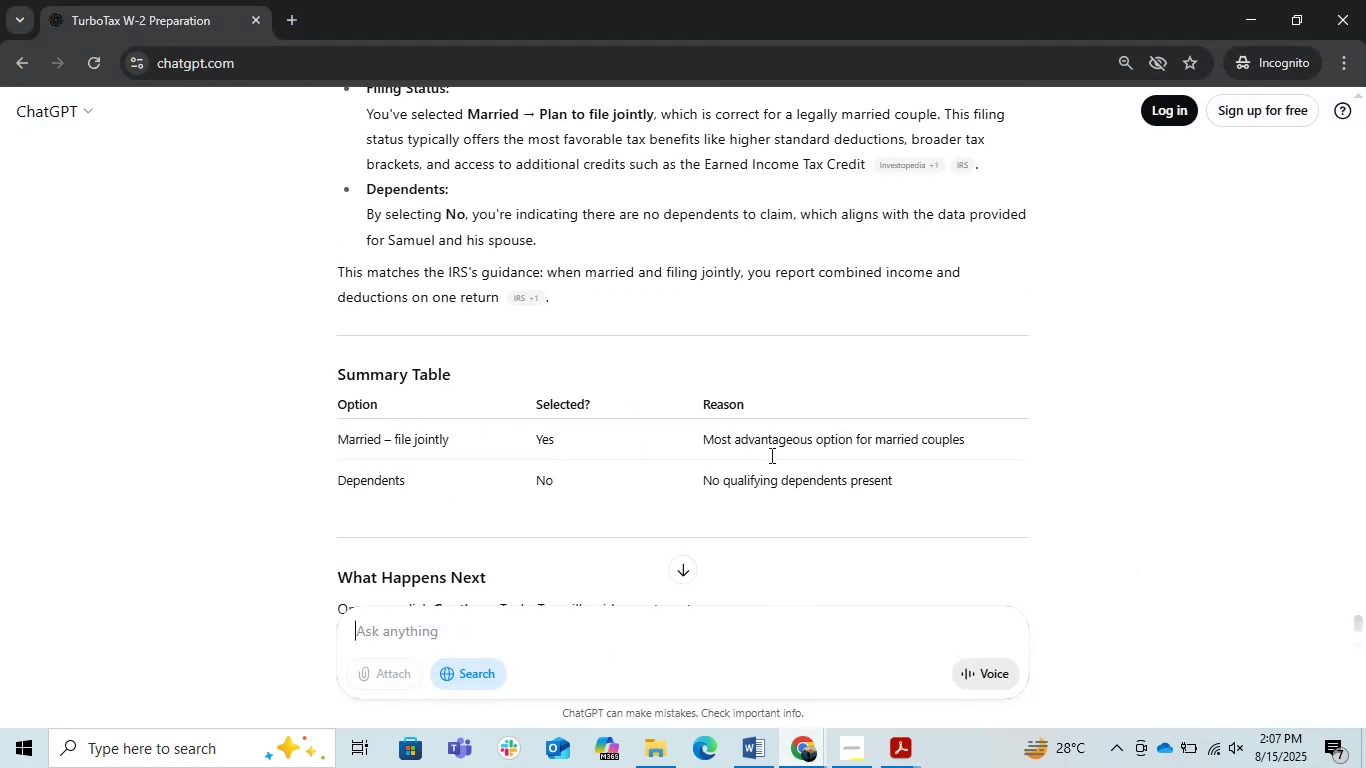 
scroll: coordinate [748, 466], scroll_direction: down, amount: 1.0
 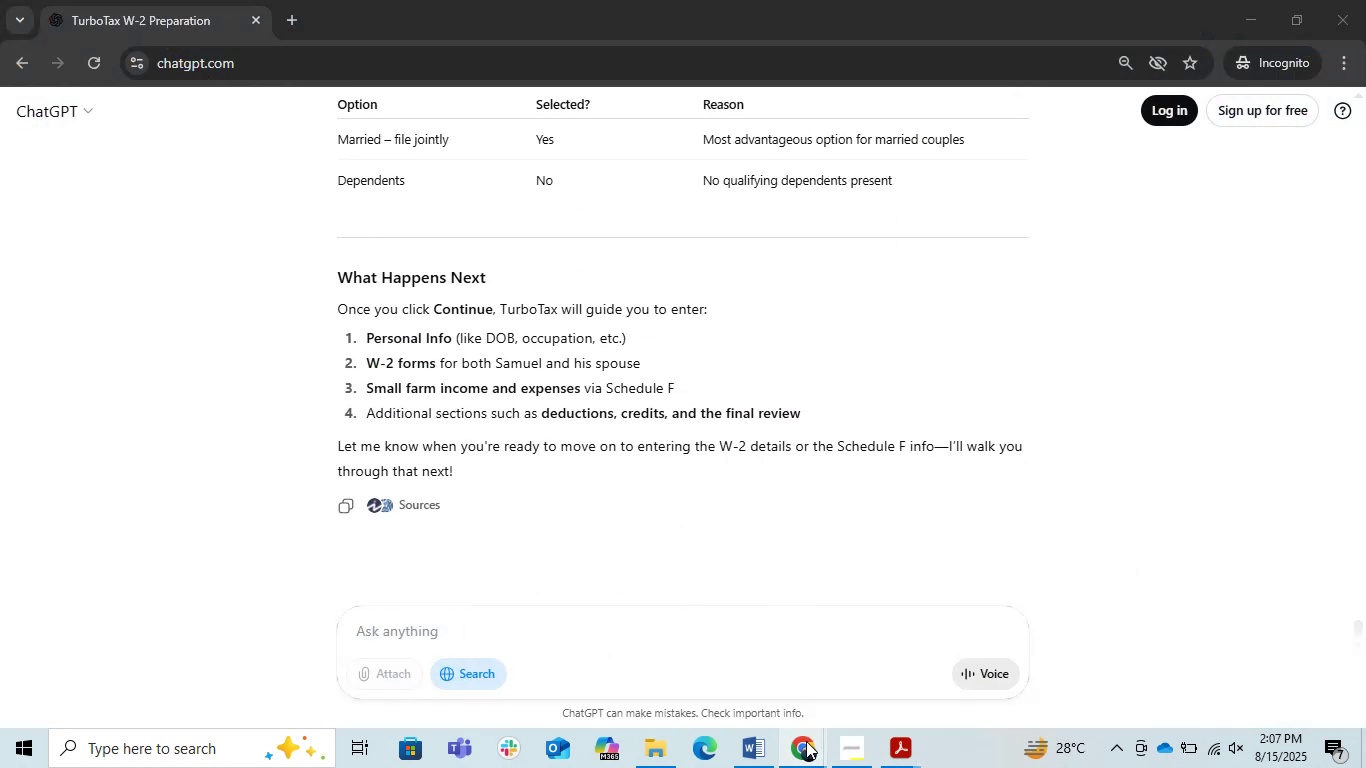 
double_click([646, 668])
 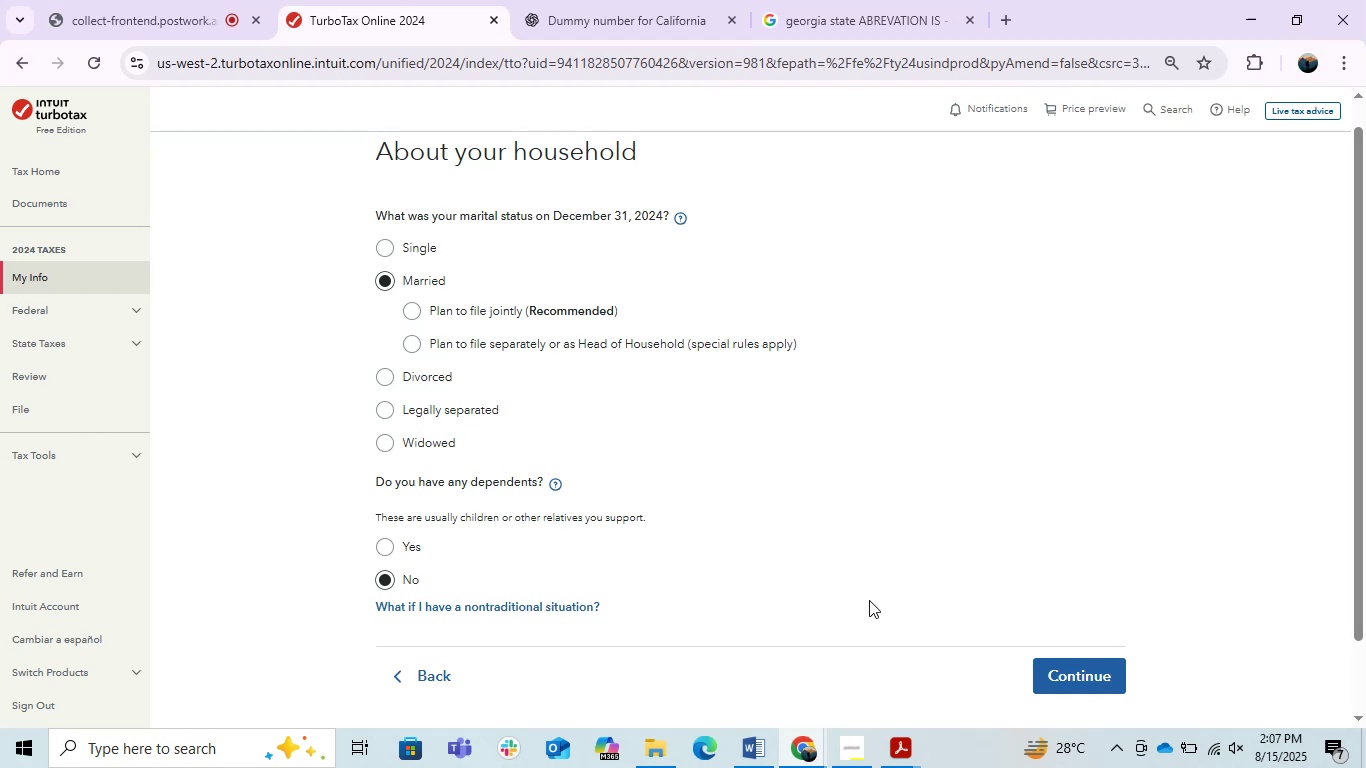 
wait(8.64)
 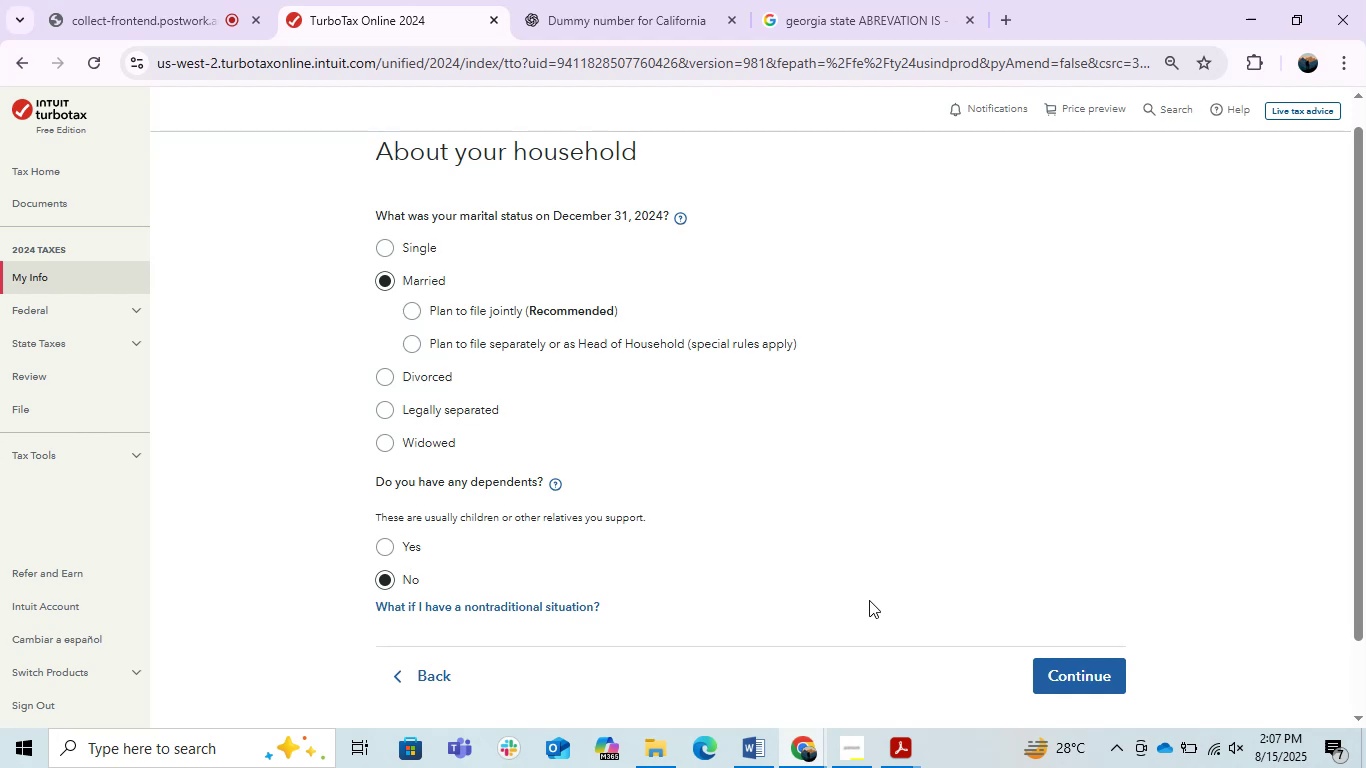 
left_click([413, 304])
 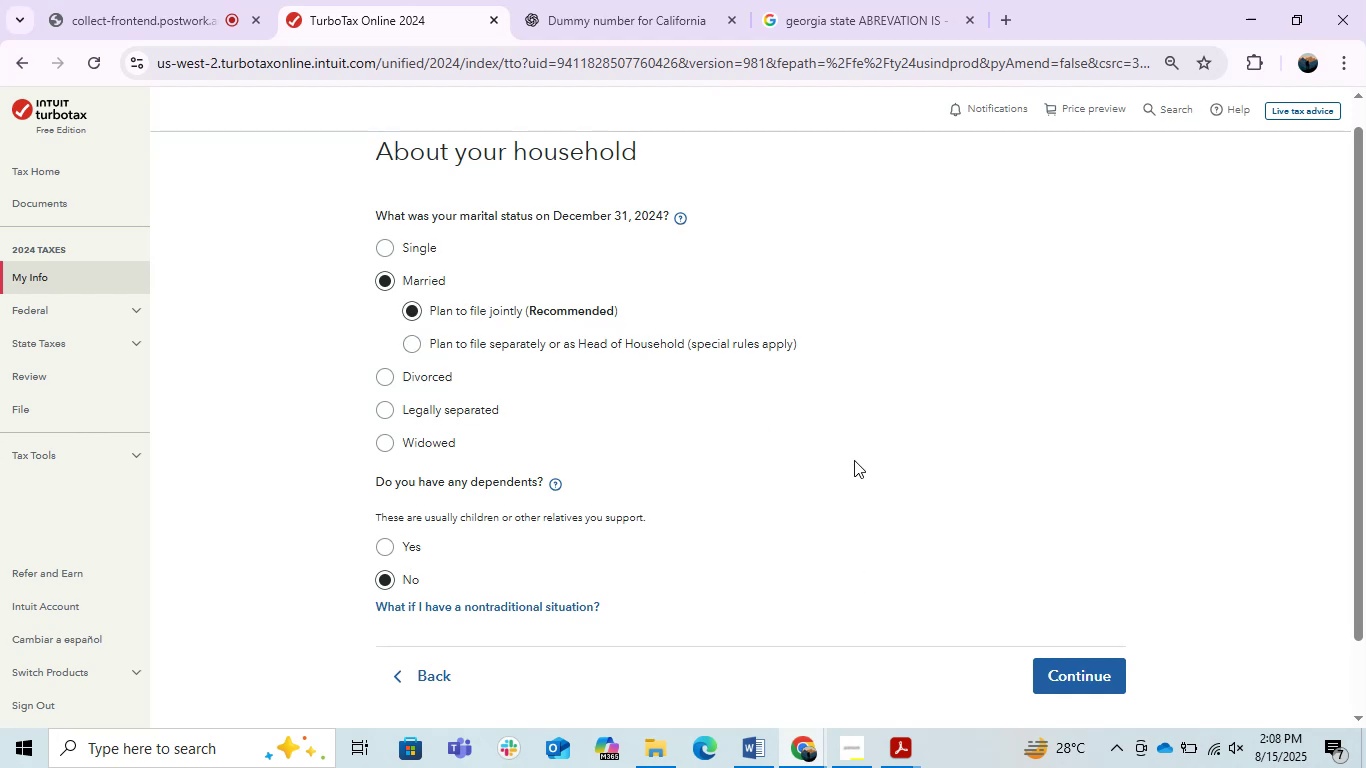 
key(PrintScreen)
 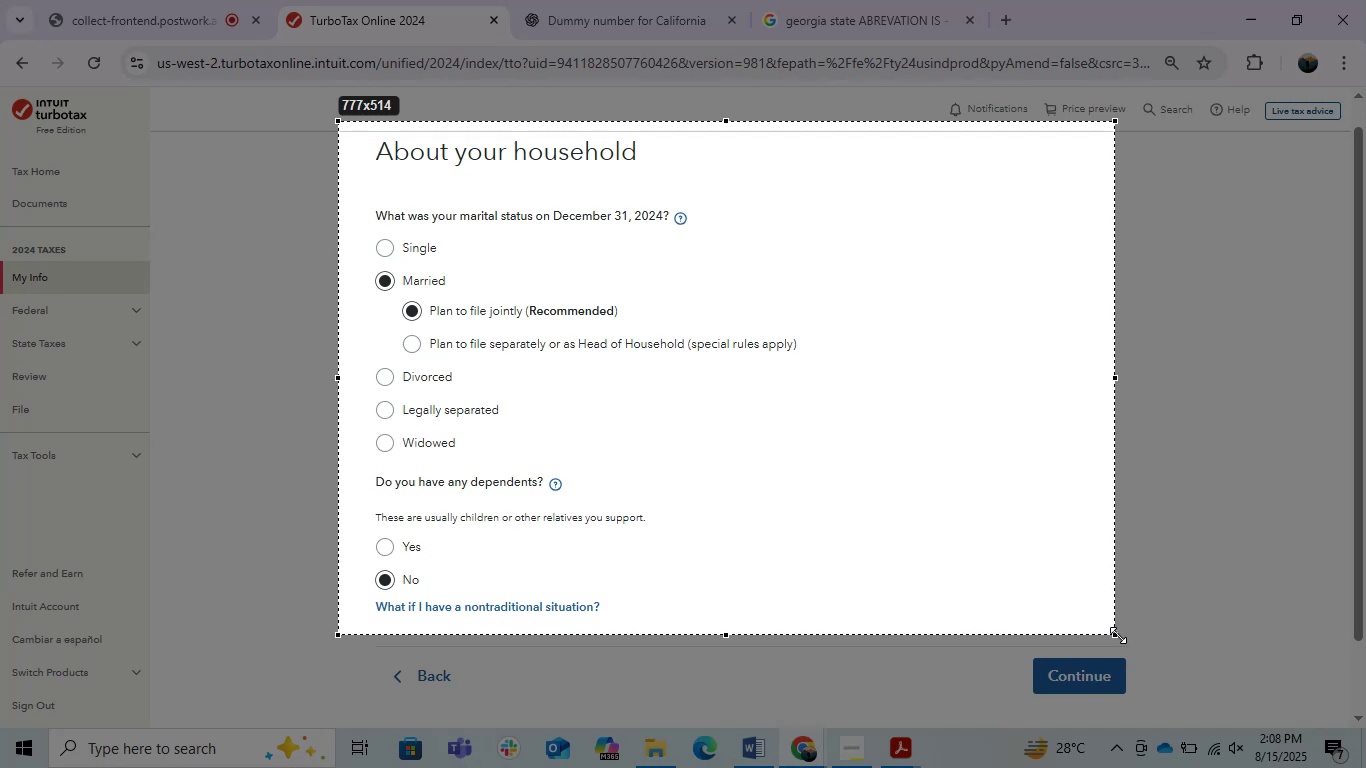 
key(Control+C)
 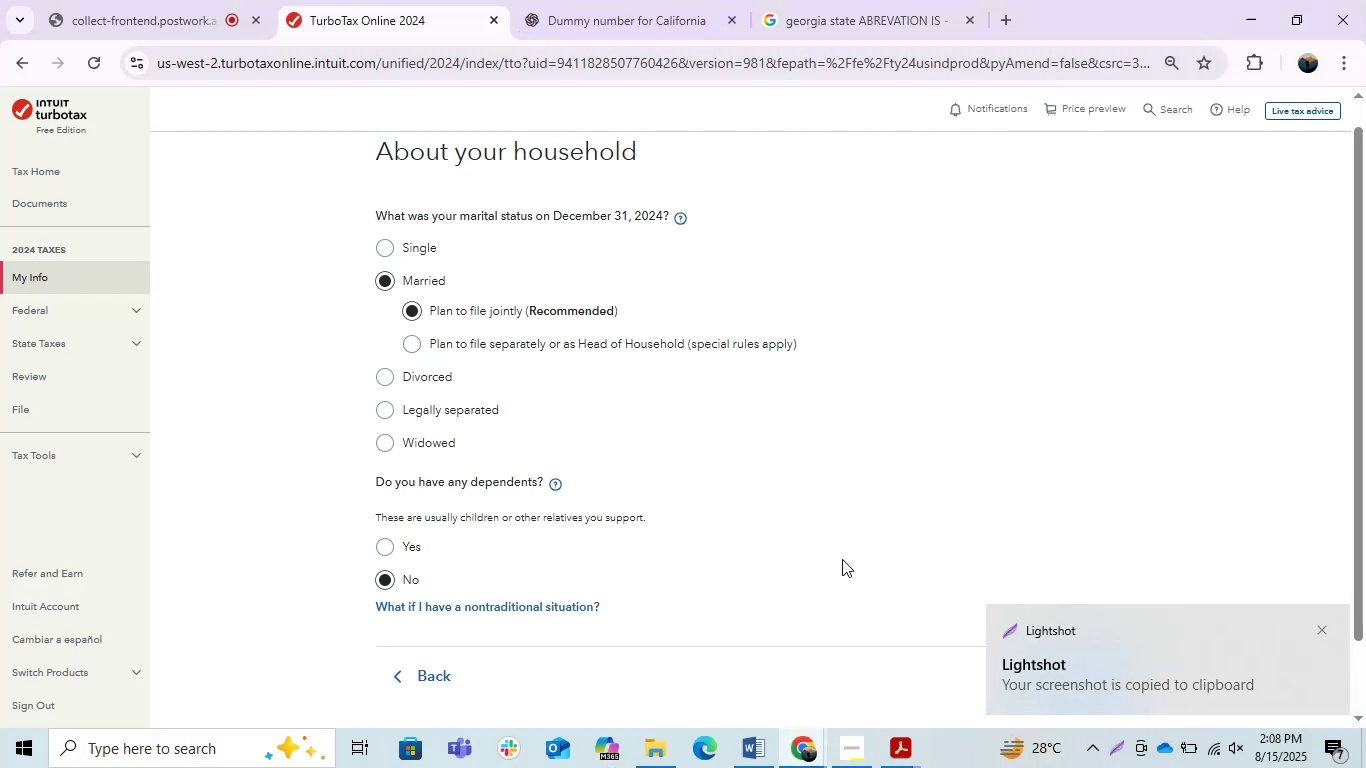 
left_click([813, 748])
 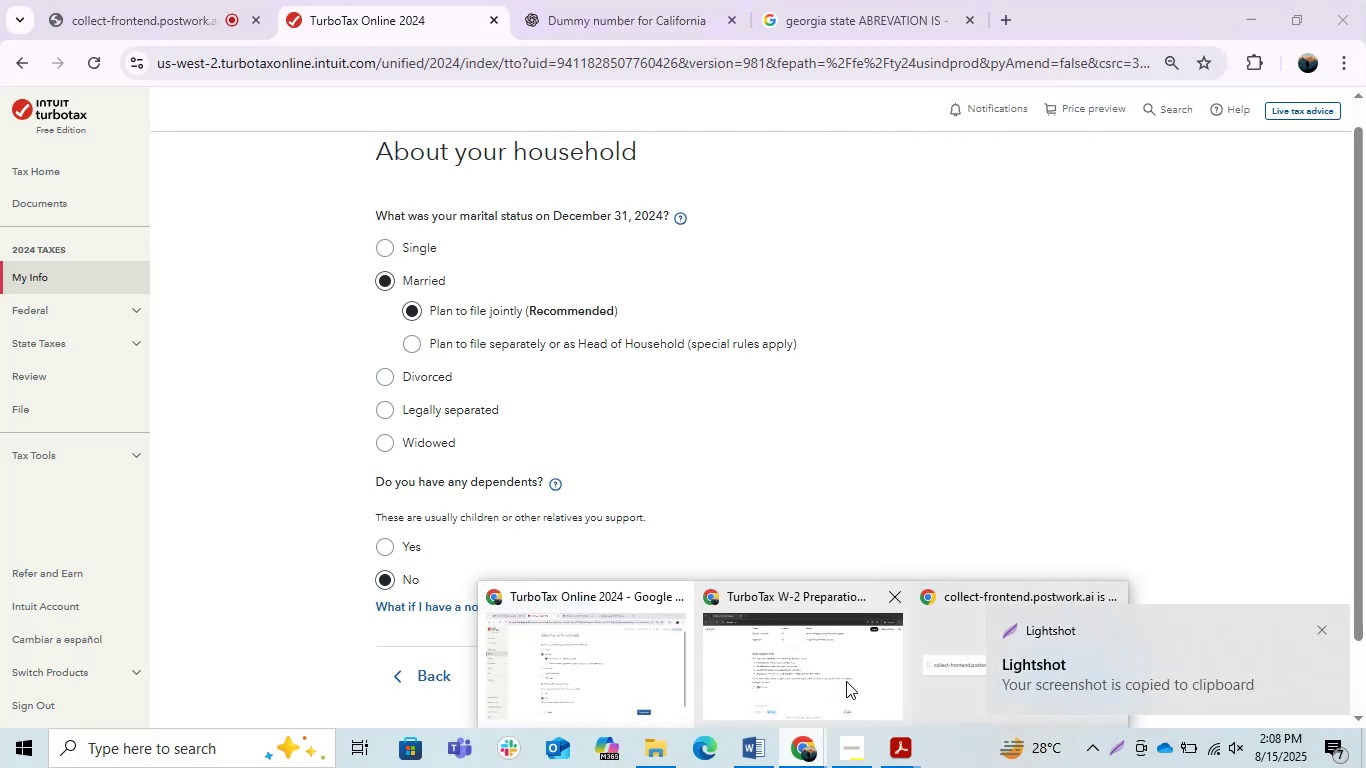 
double_click([846, 681])
 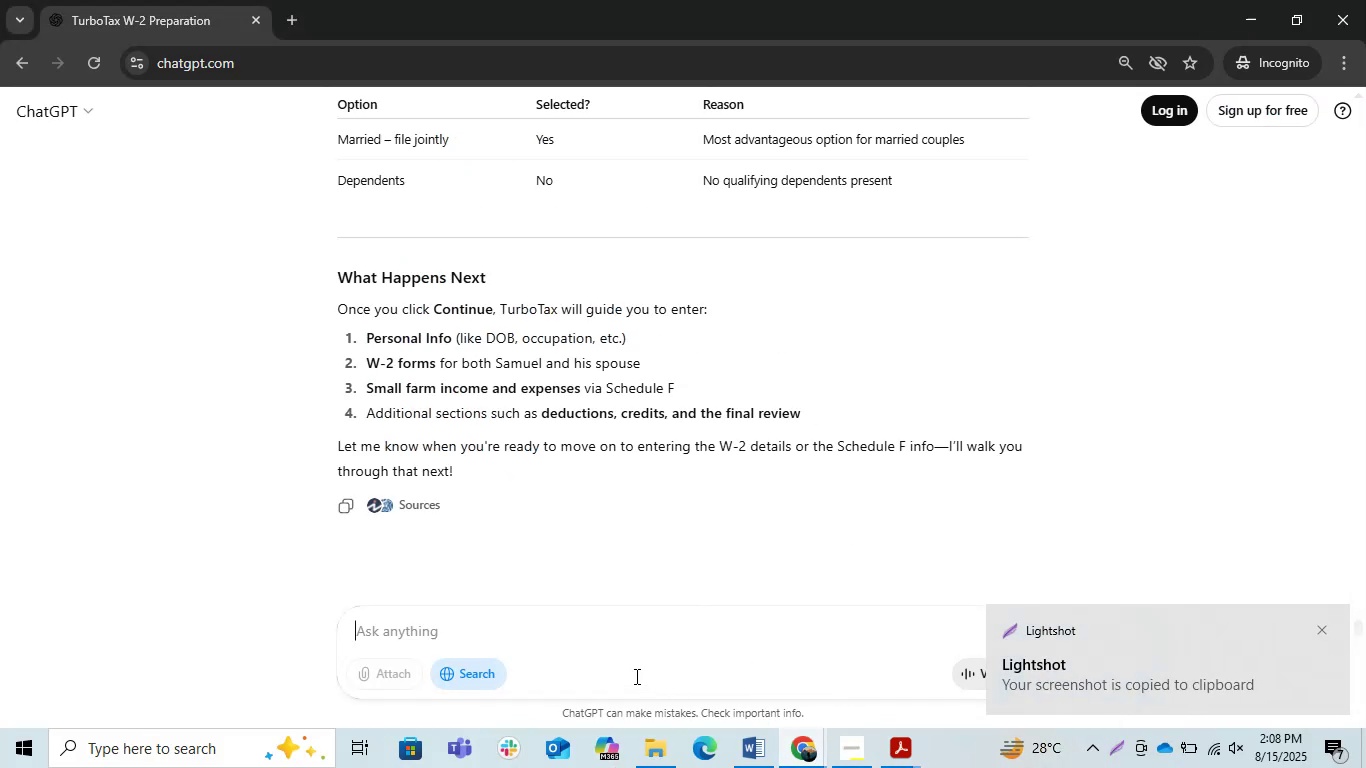 
key(Control+V)
 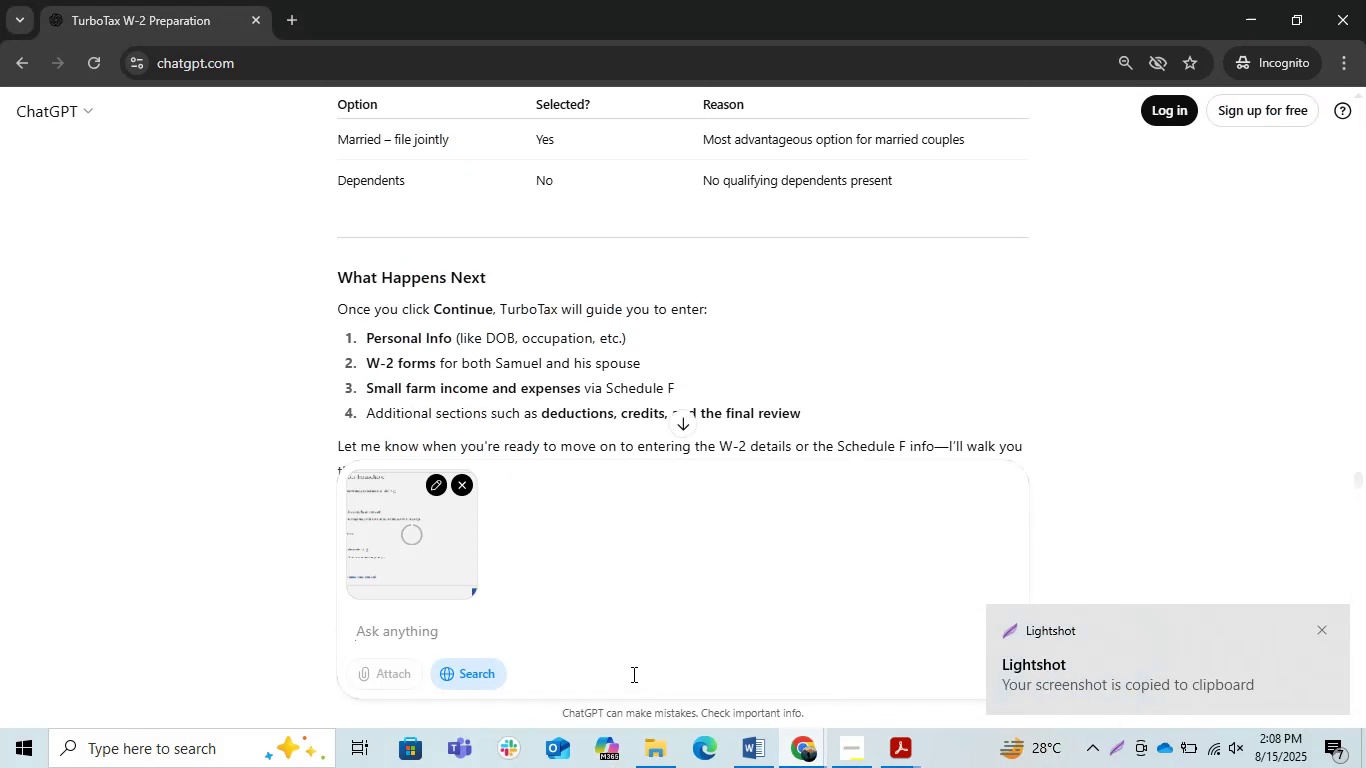 
type(is this)
 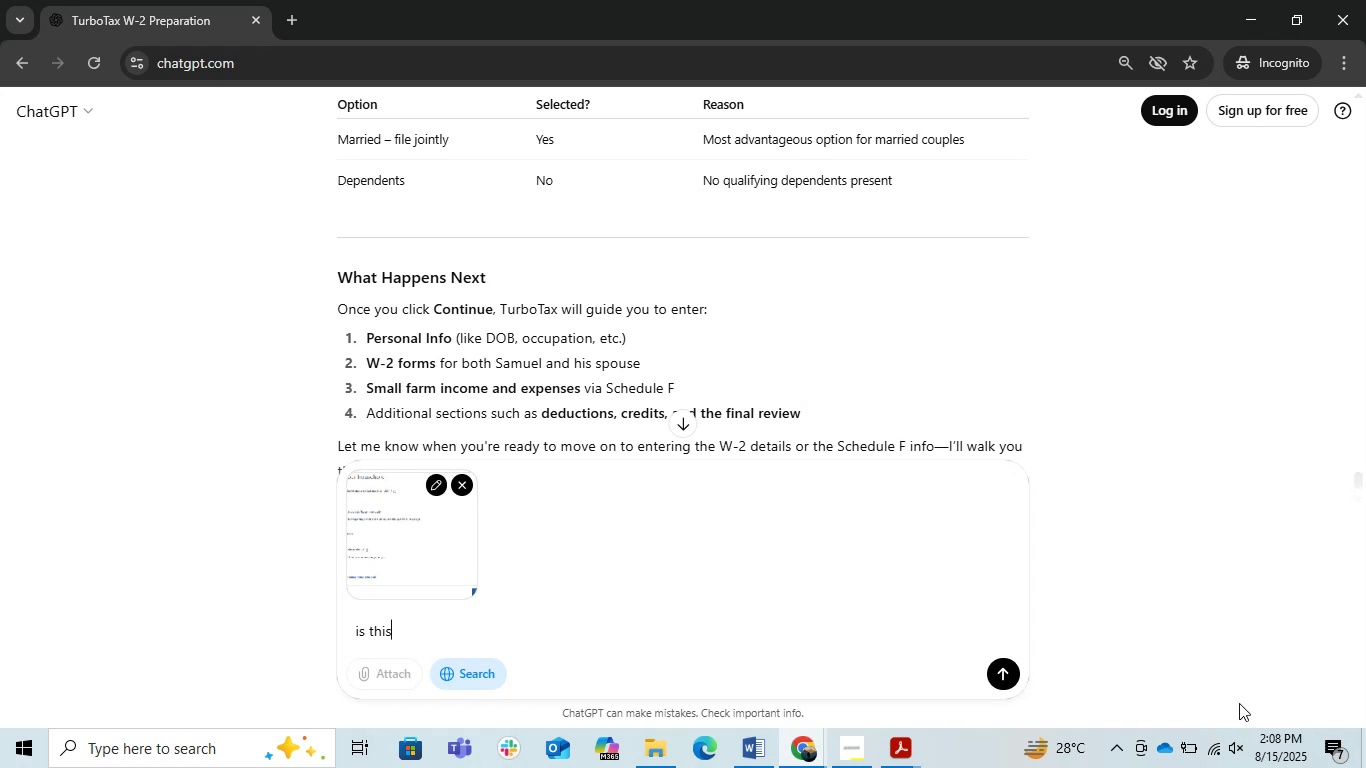 
type(perfect )
 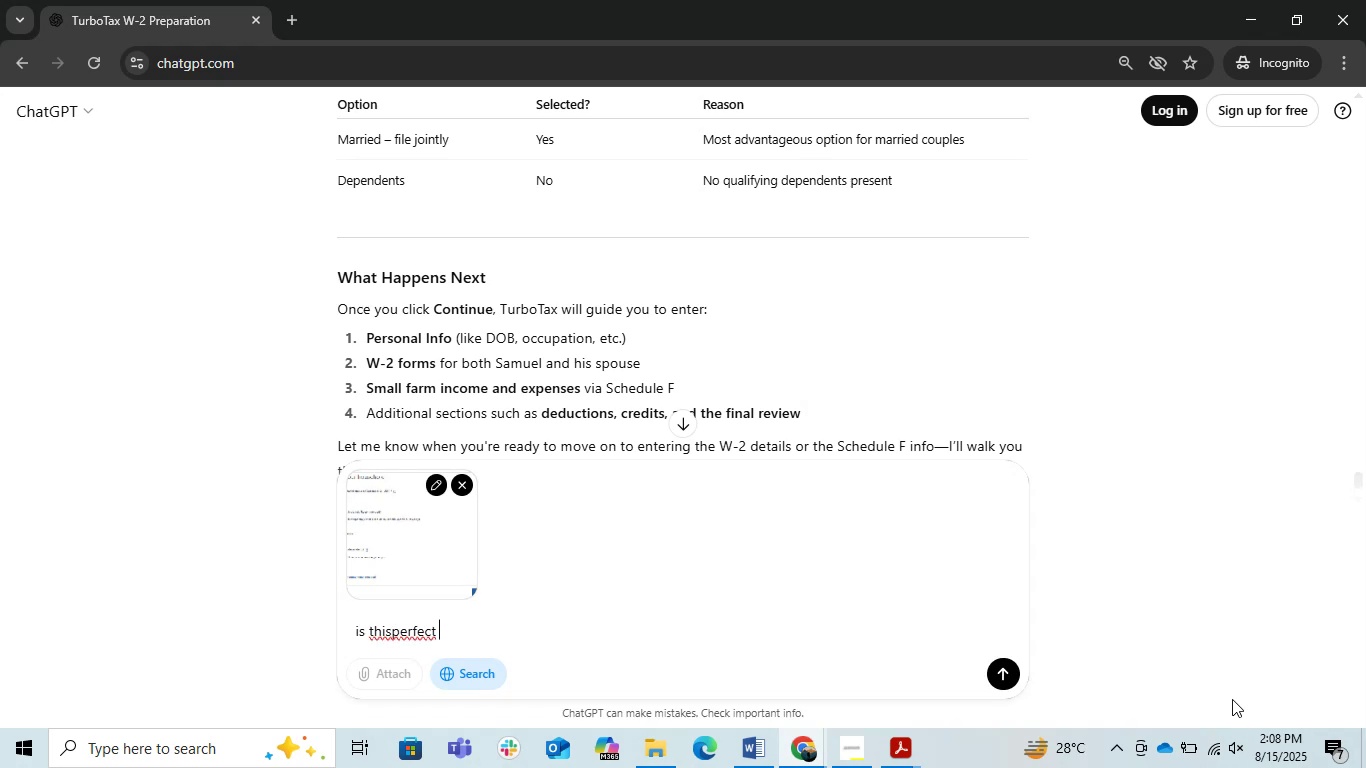 
key(Enter)
 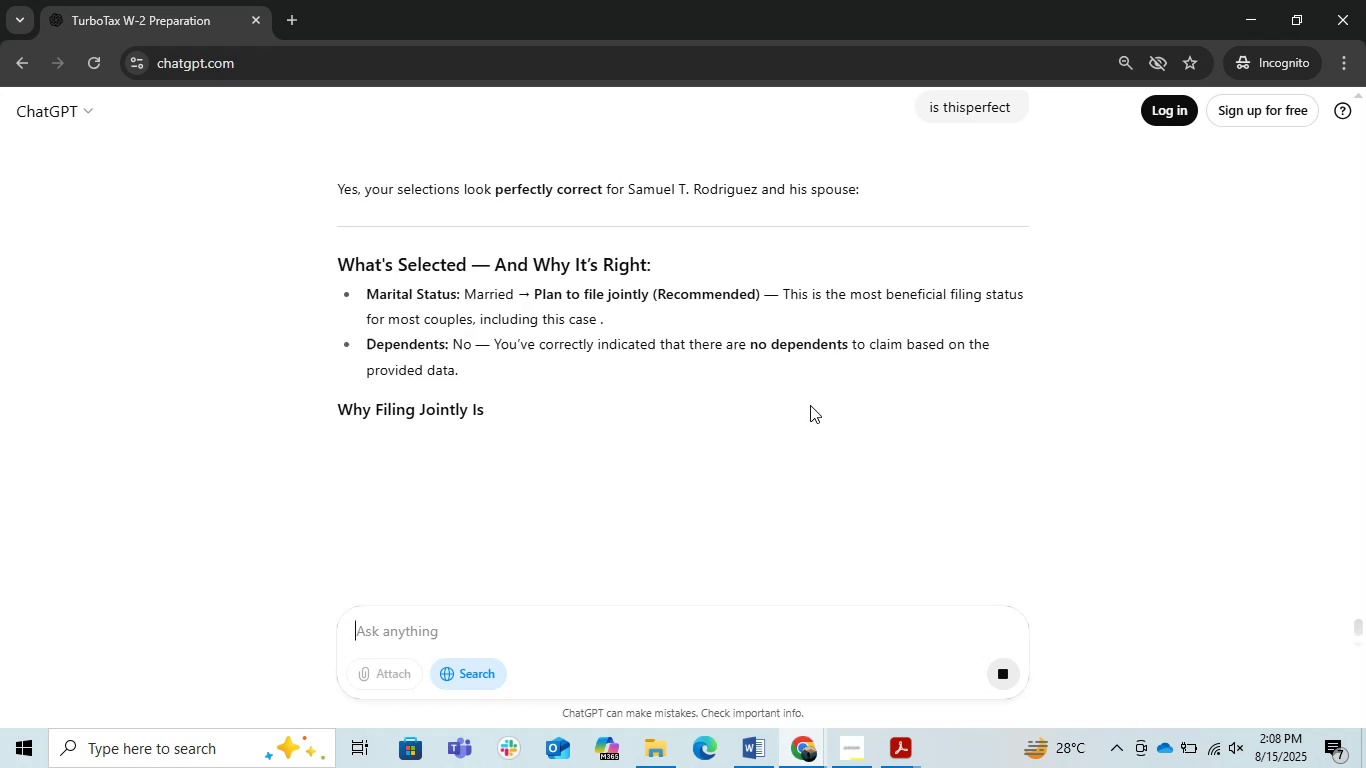 
wait(23.32)
 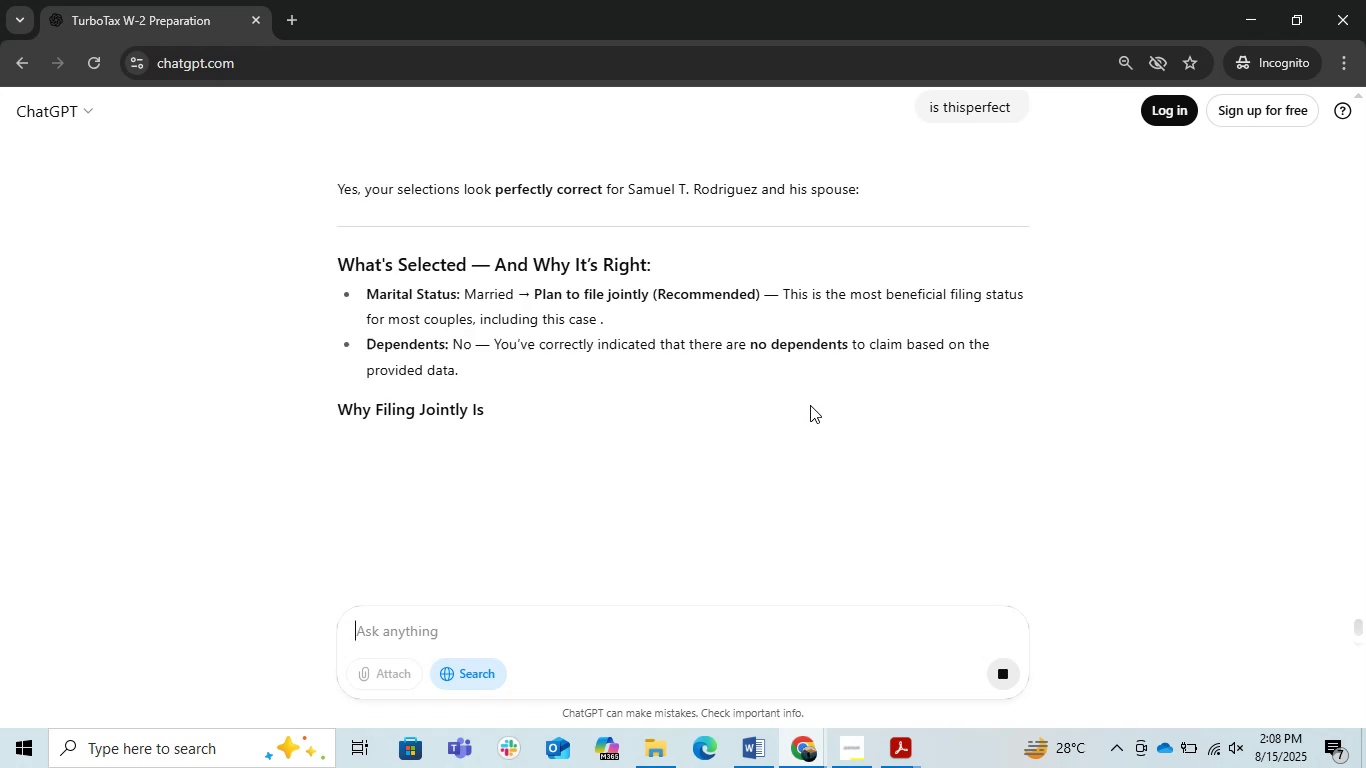 
scroll: coordinate [1231, 308], scroll_direction: down, amount: 3.0
 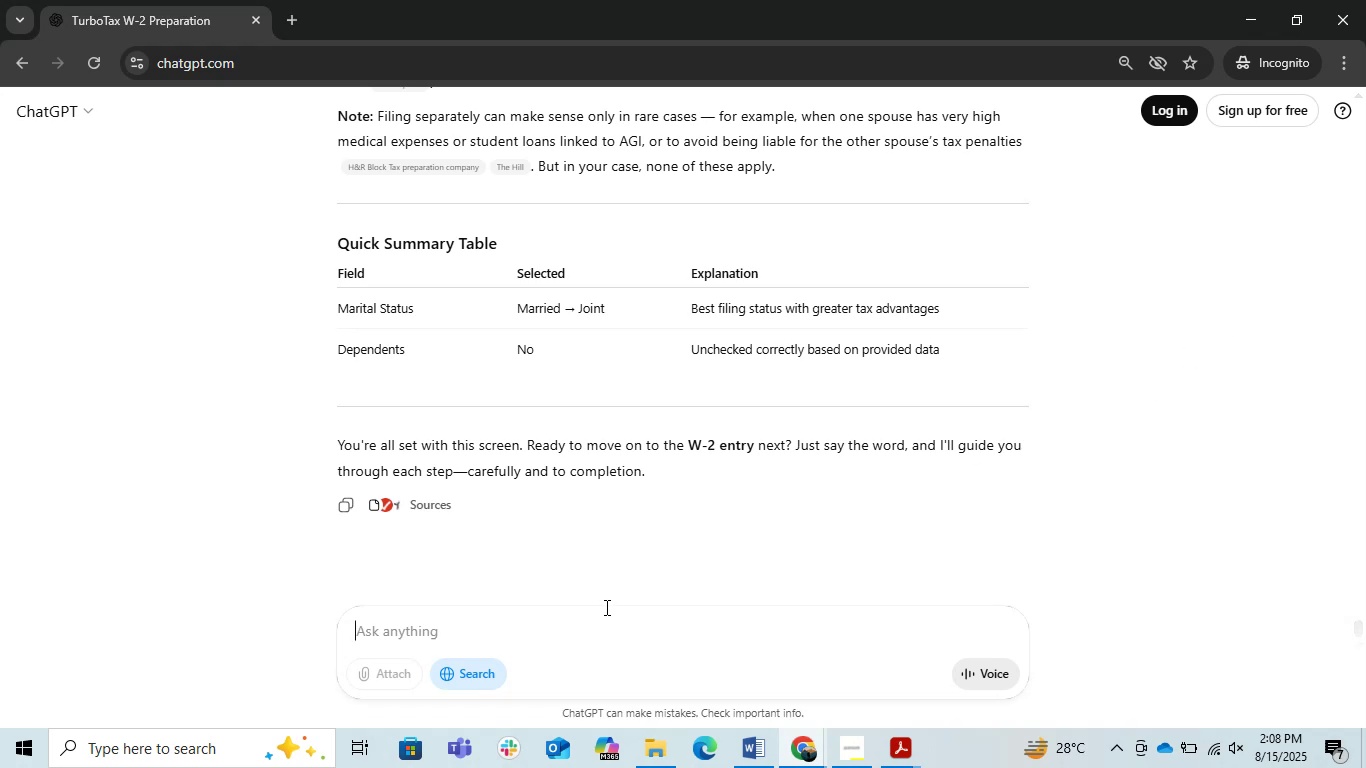 
type(just tell me o)
key(Backspace)
type(perfect or not )
 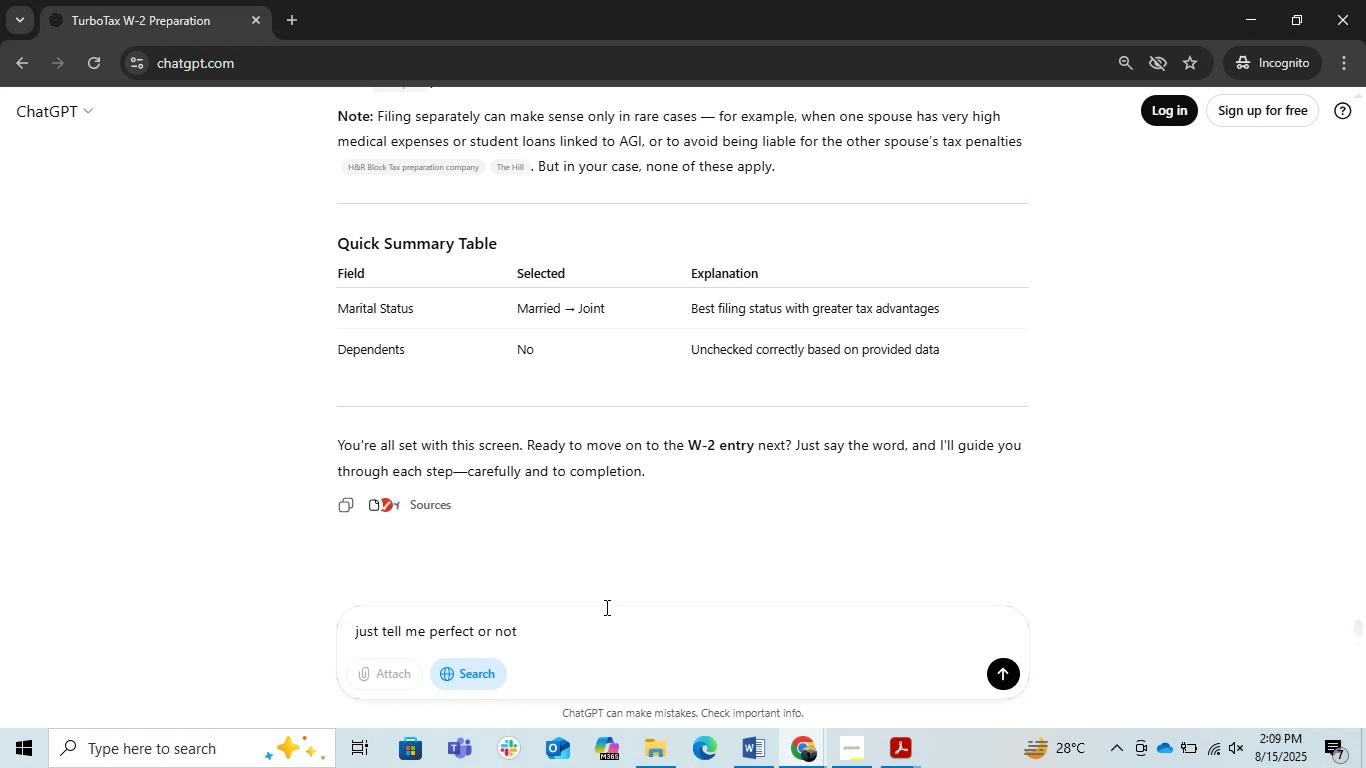 
key(Enter)
 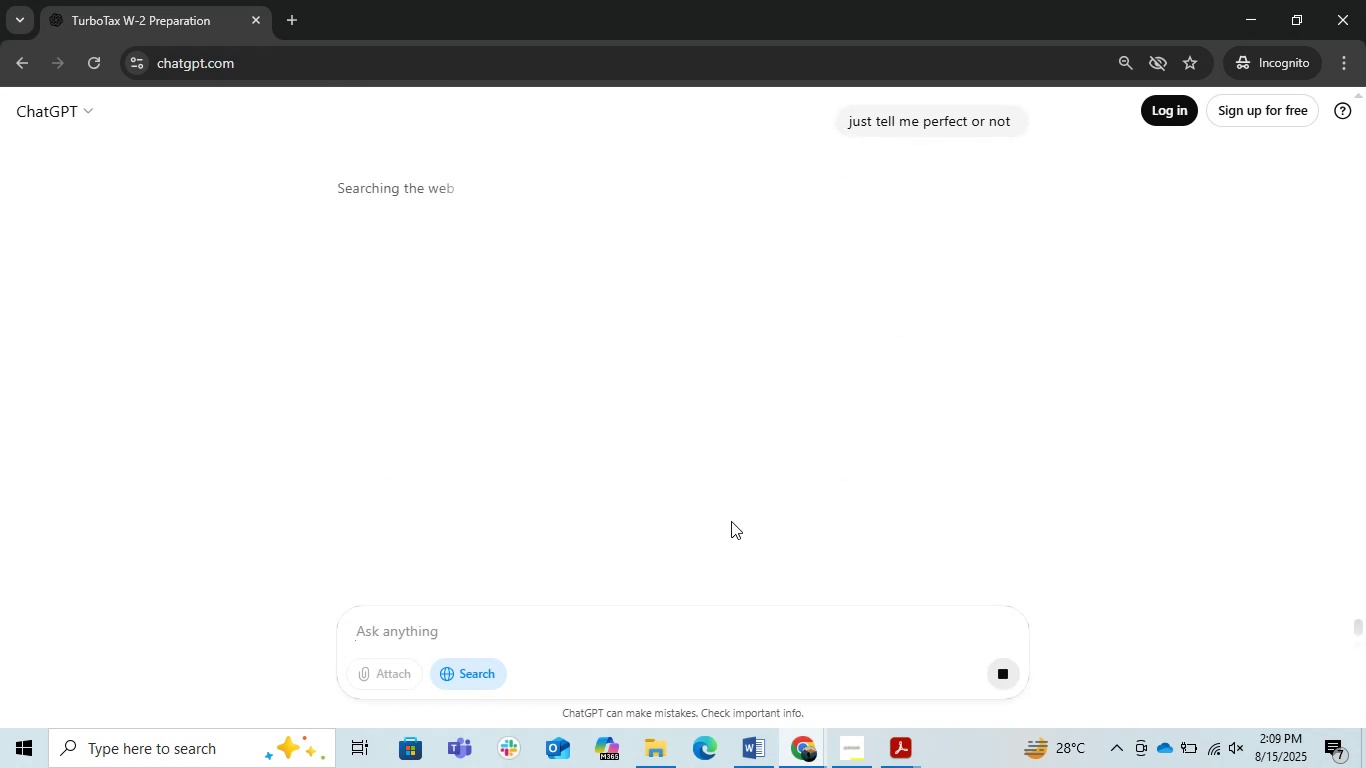 
wait(5.68)
 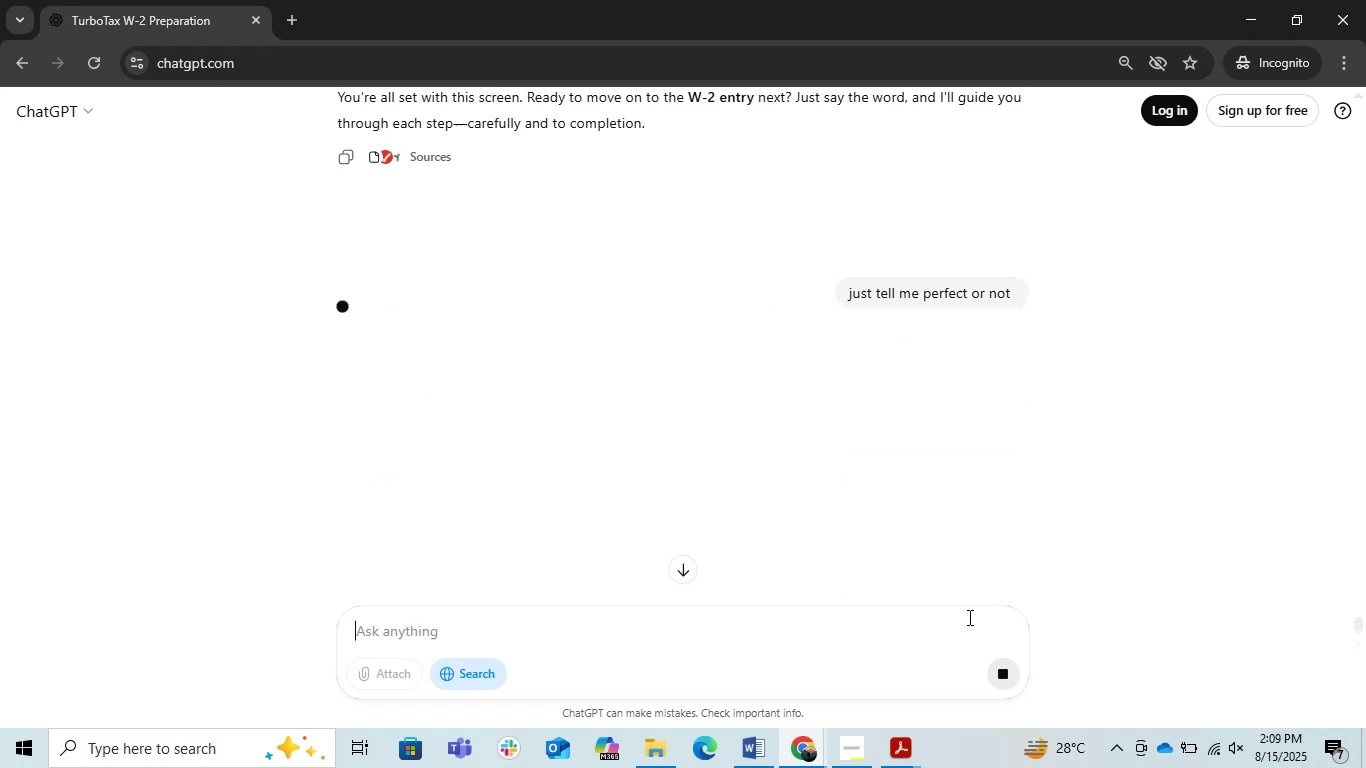 
scroll: coordinate [825, 378], scroll_direction: down, amount: 4.0
 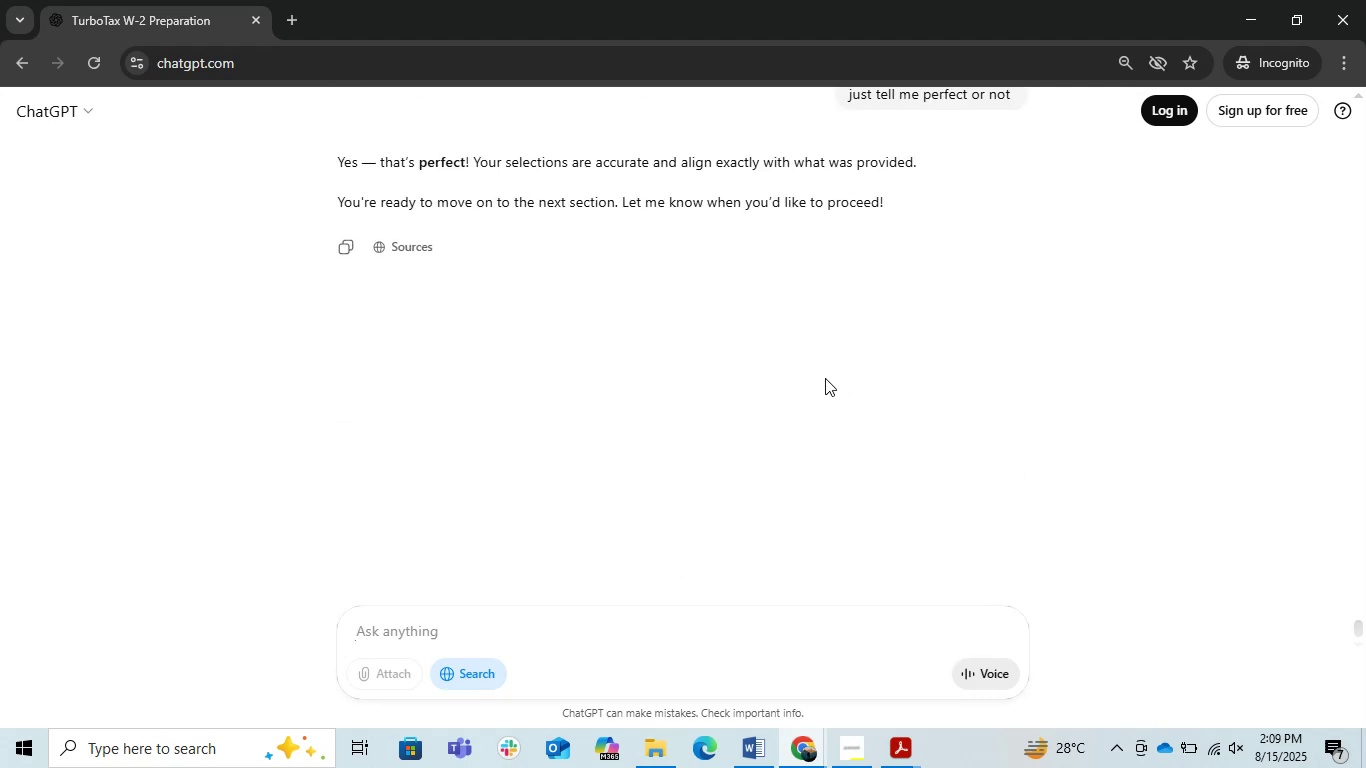 
left_click([1261, 0])
 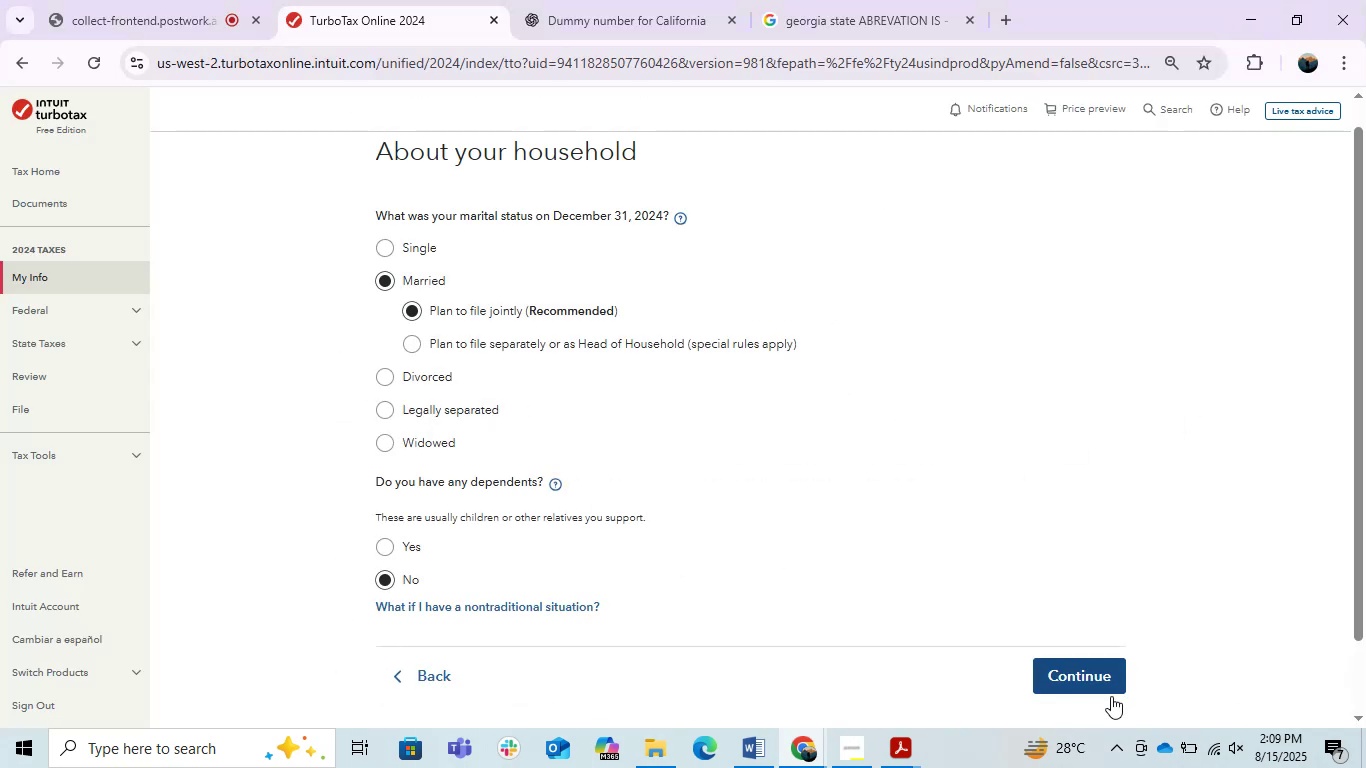 
left_click([1092, 691])
 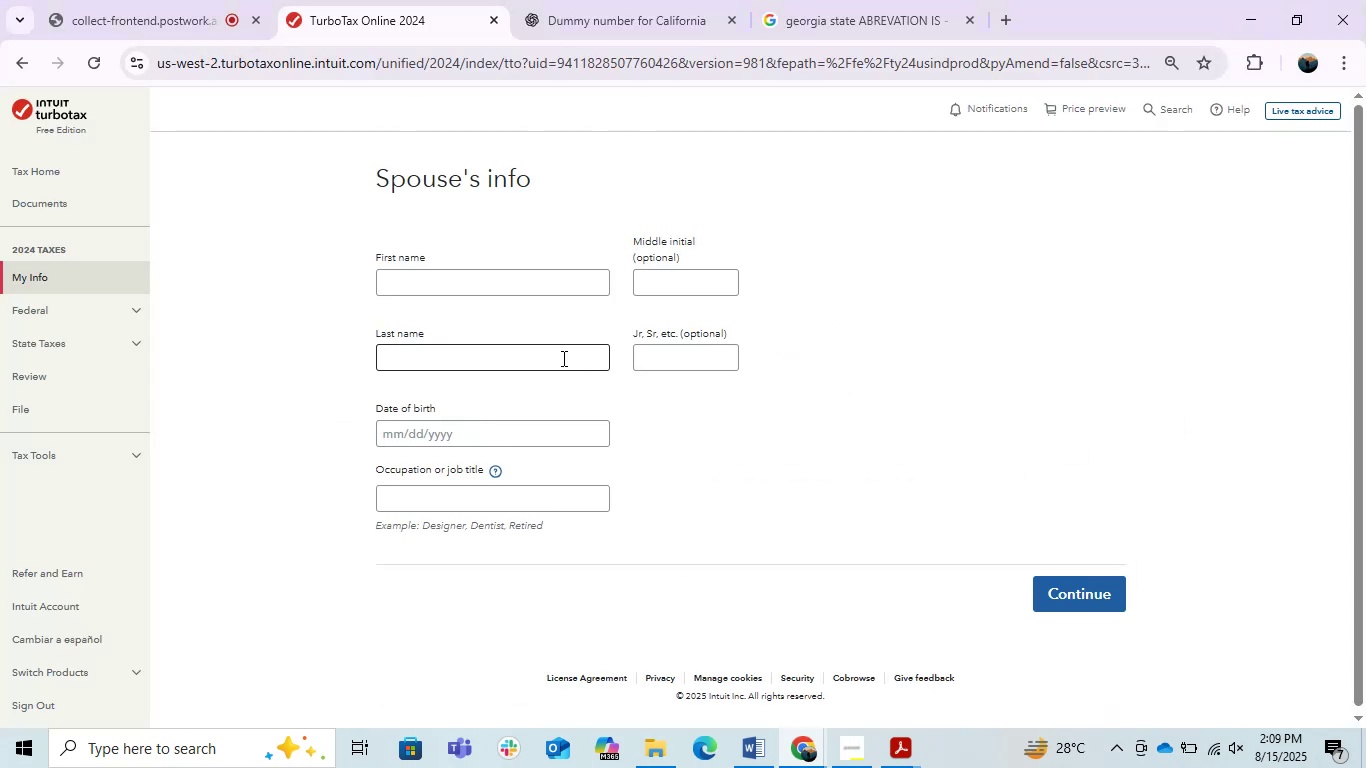 
left_click([500, 287])
 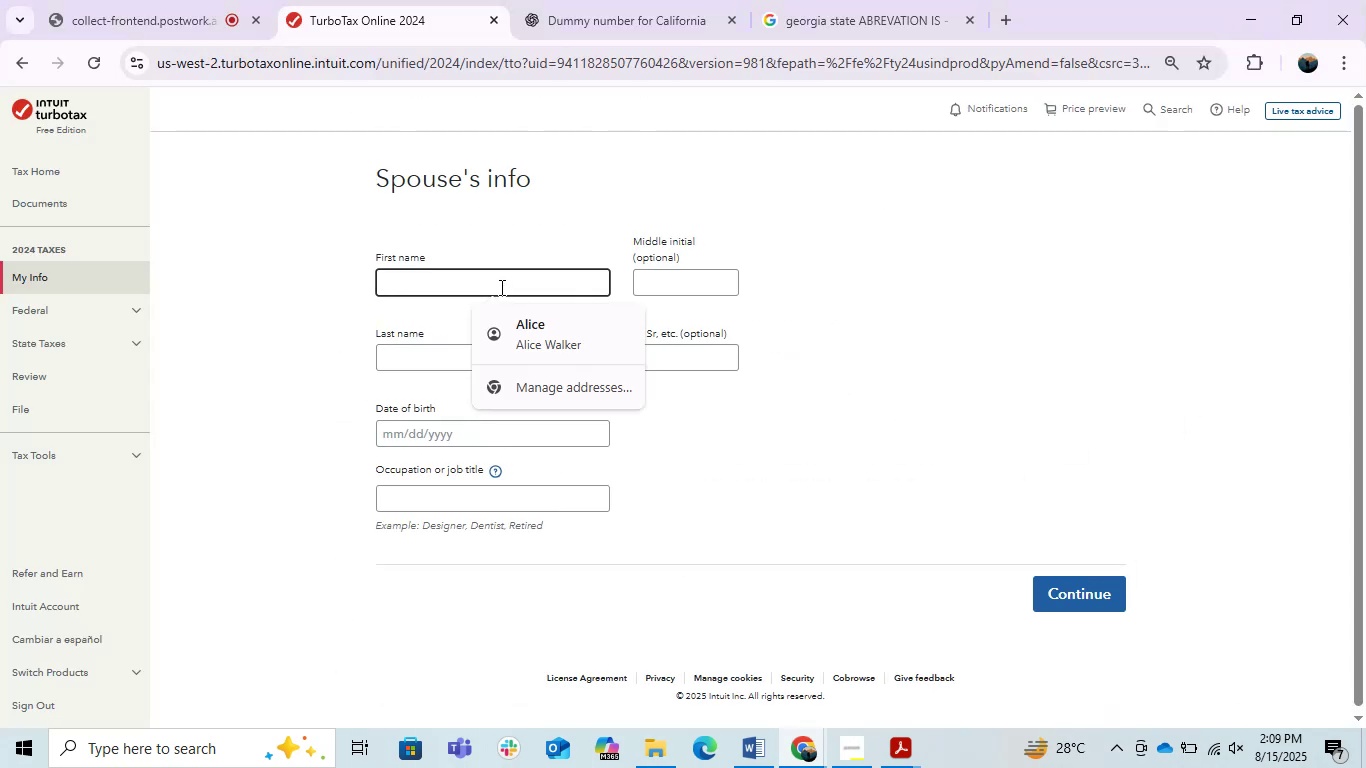 
left_click([500, 287])
 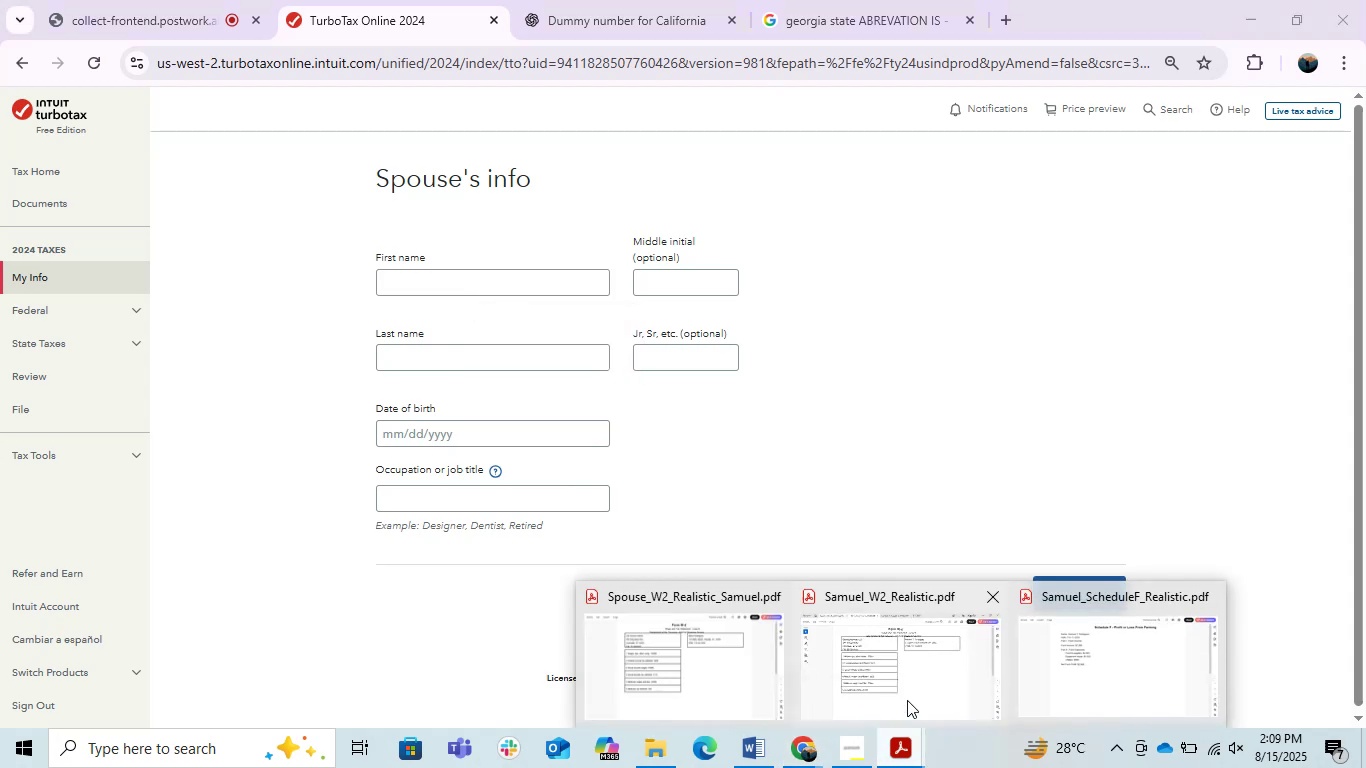 
left_click([900, 683])
 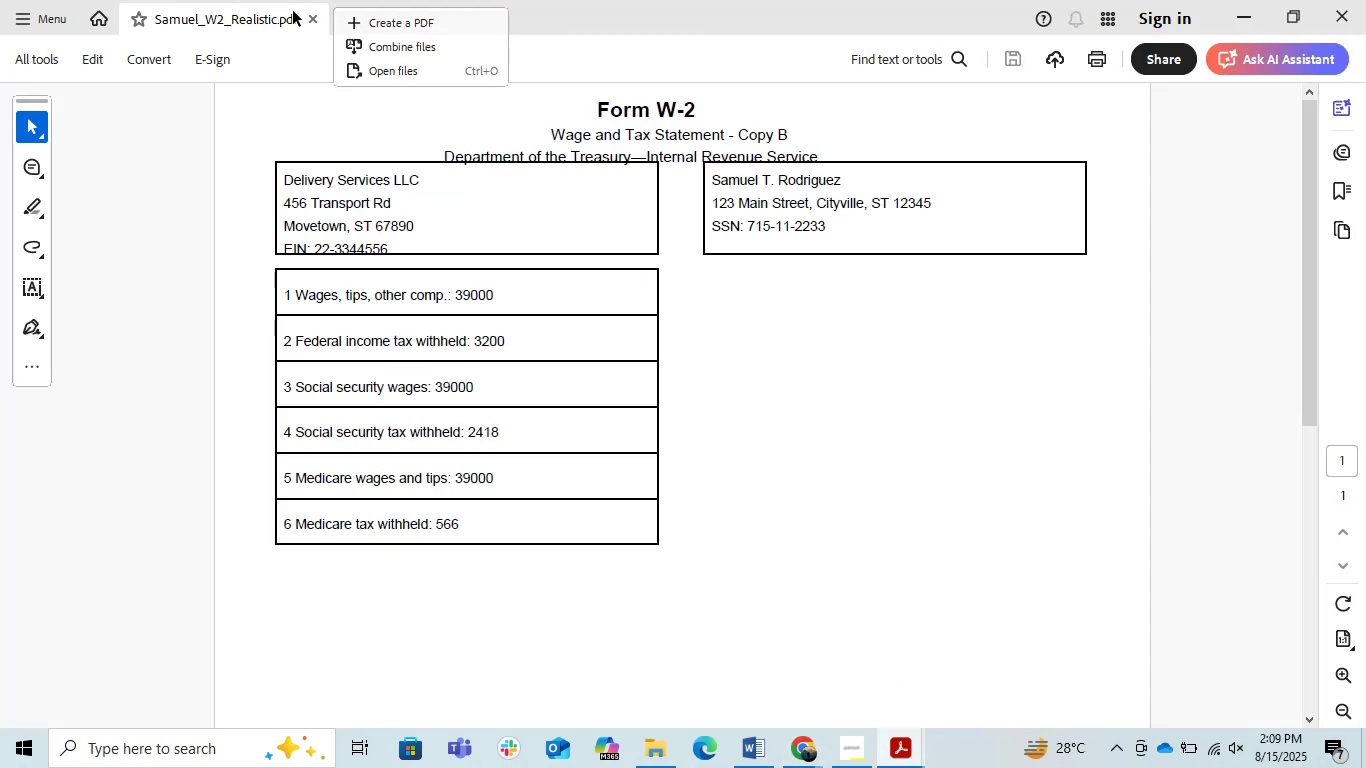 
wait(10.46)
 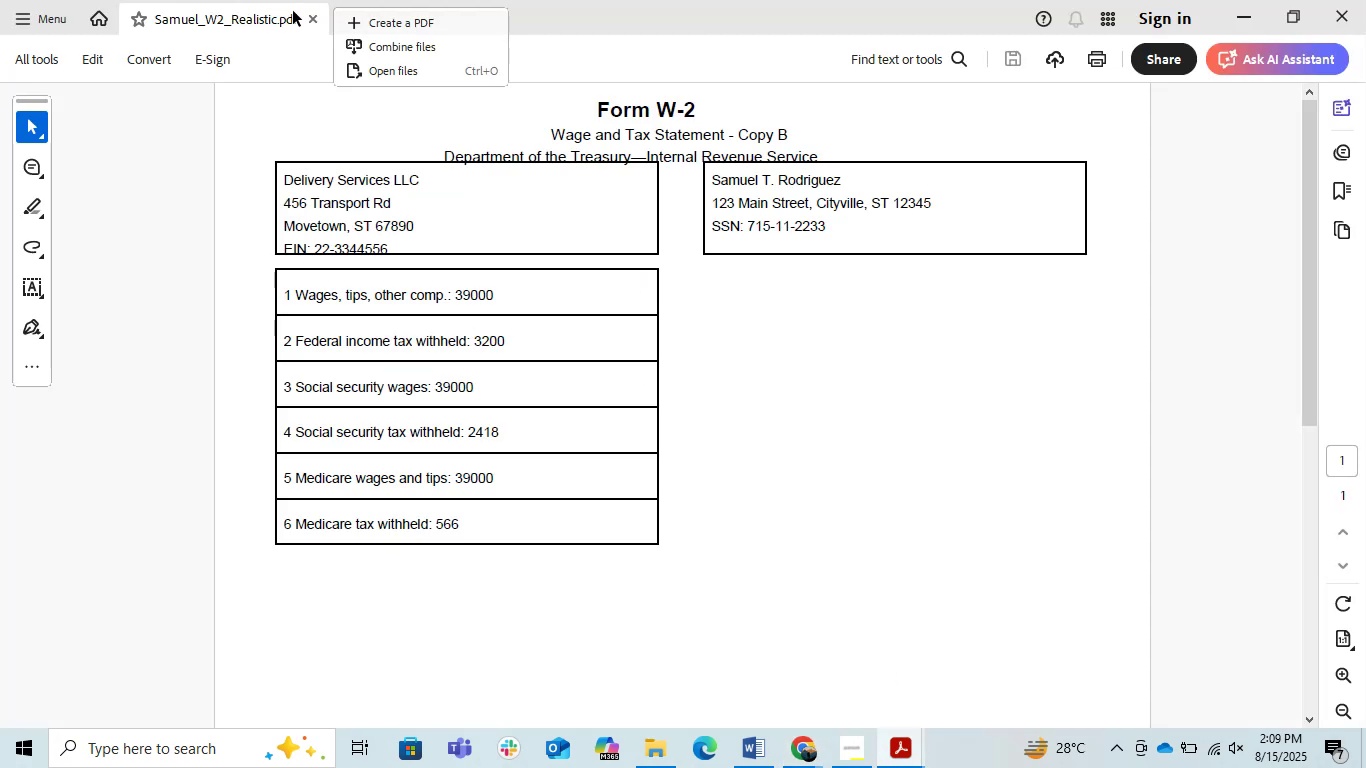 
scroll: coordinate [796, 330], scroll_direction: up, amount: 1.0
 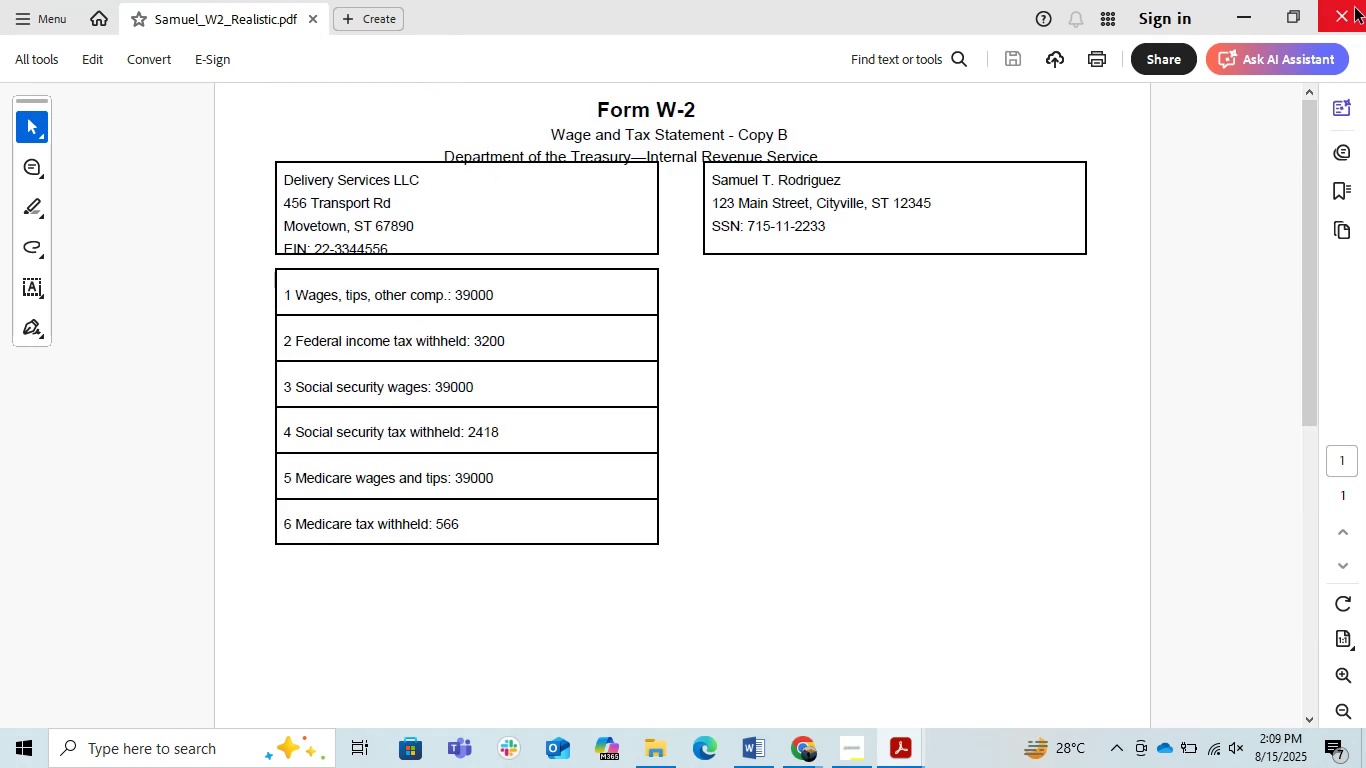 
left_click([1355, 8])
 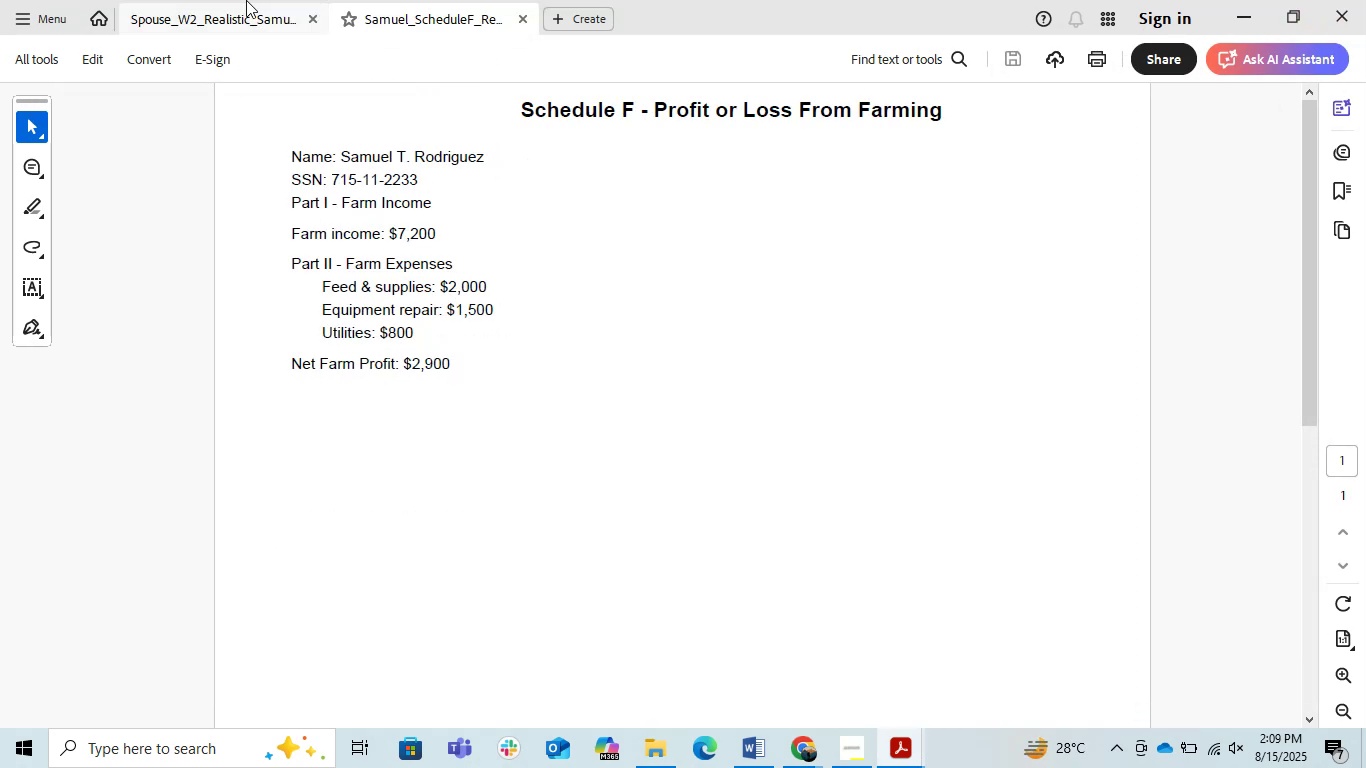 
left_click([246, 0])
 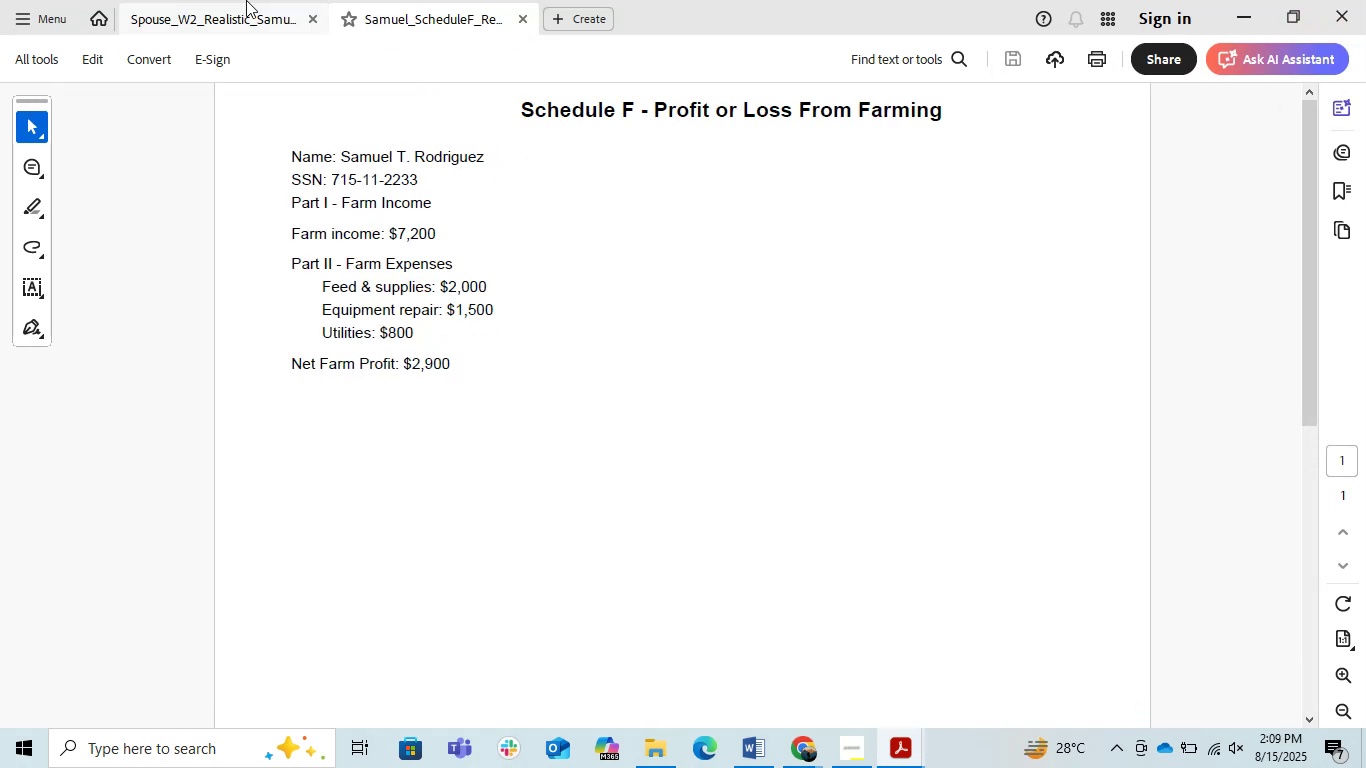 
left_click([249, 21])
 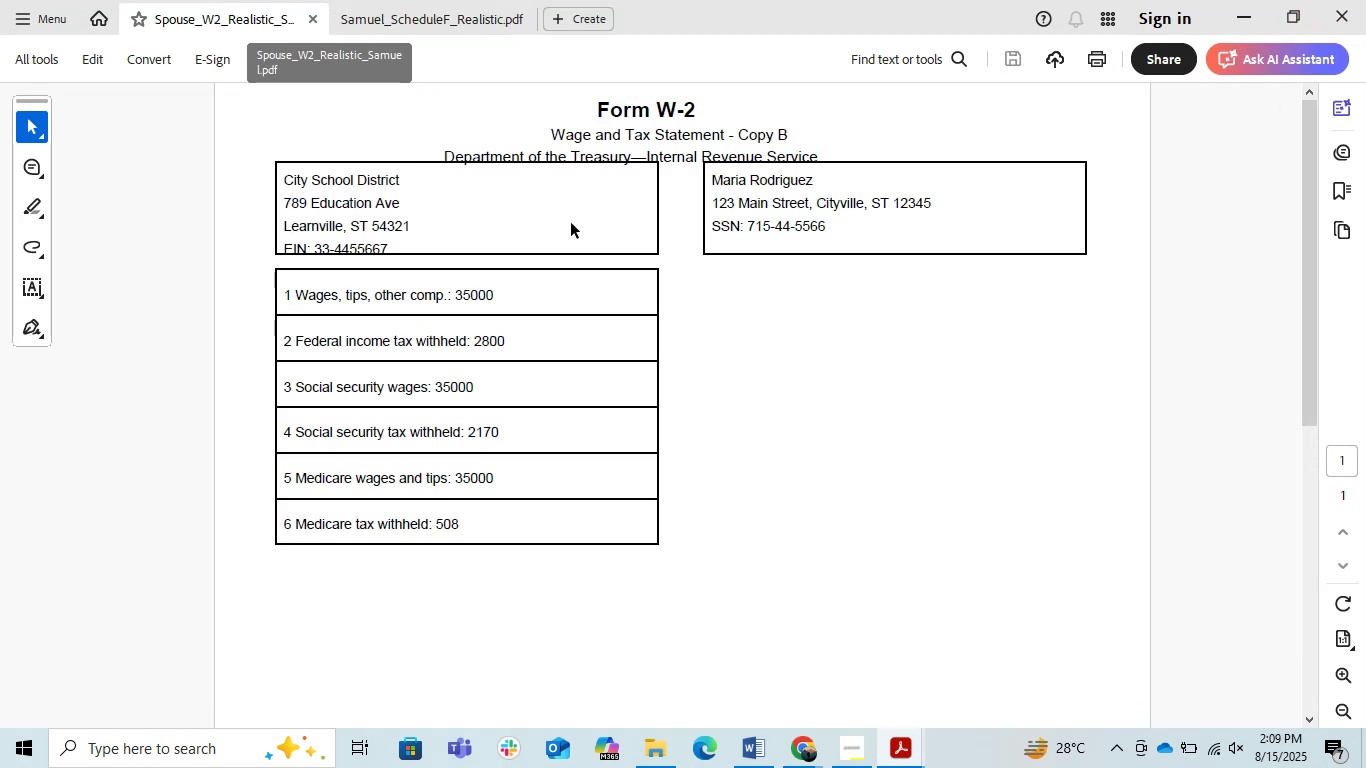 
left_click([905, 372])
 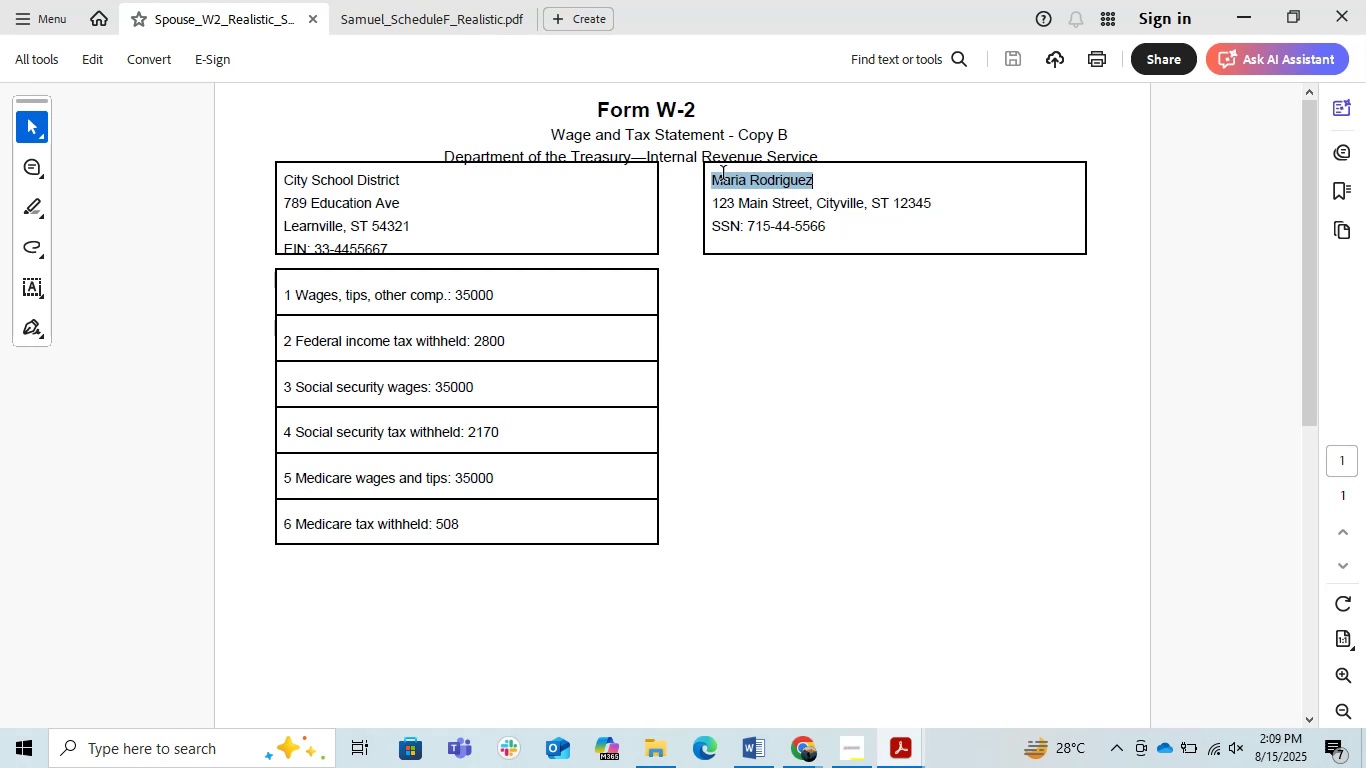 
key(Control+C)
 